 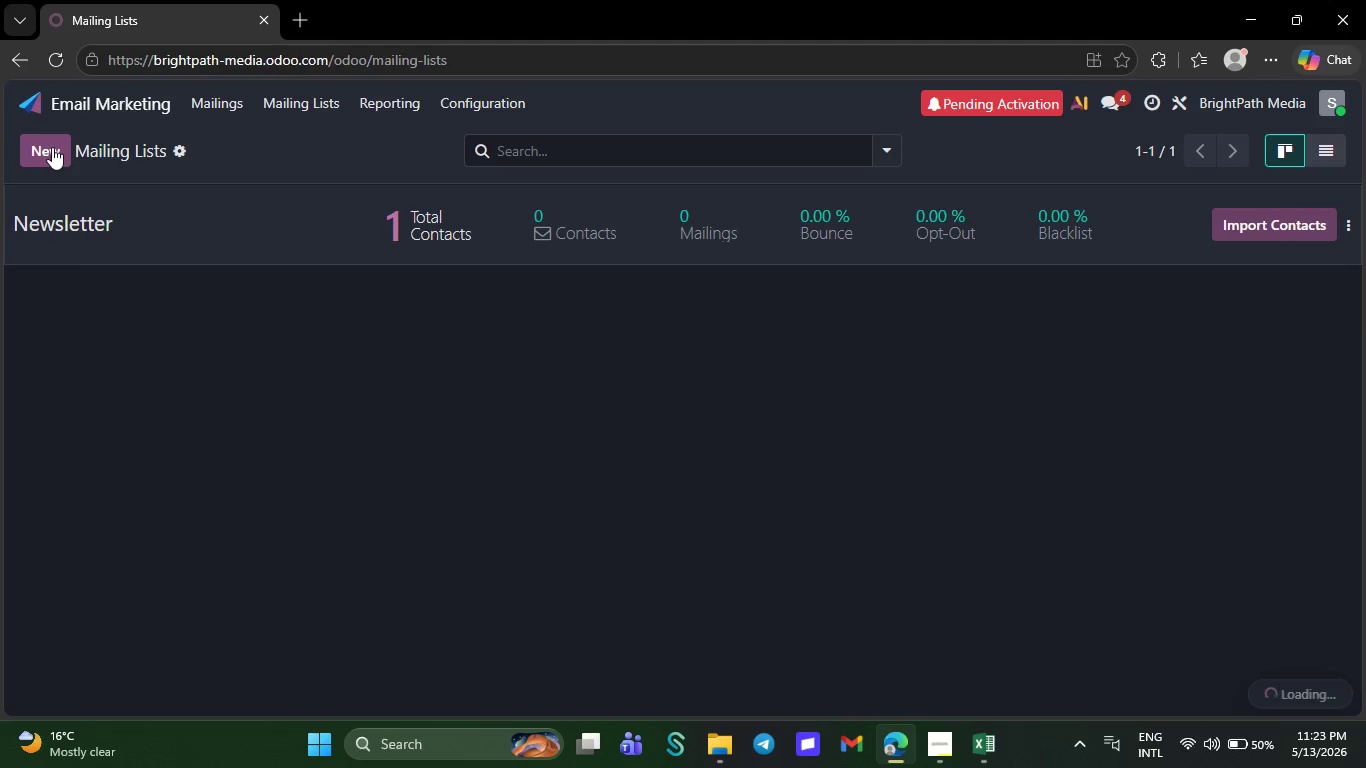 
key(Control+V)
 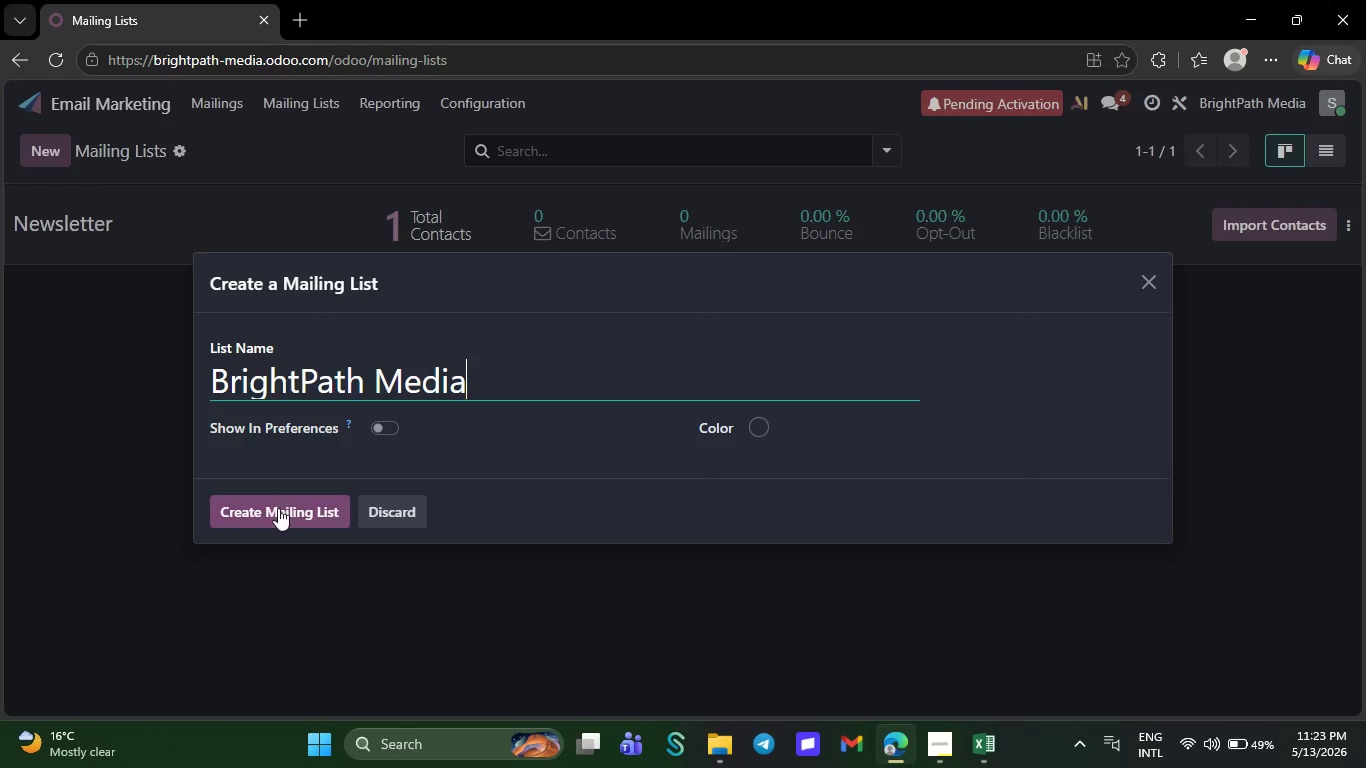 
left_click([278, 512])
 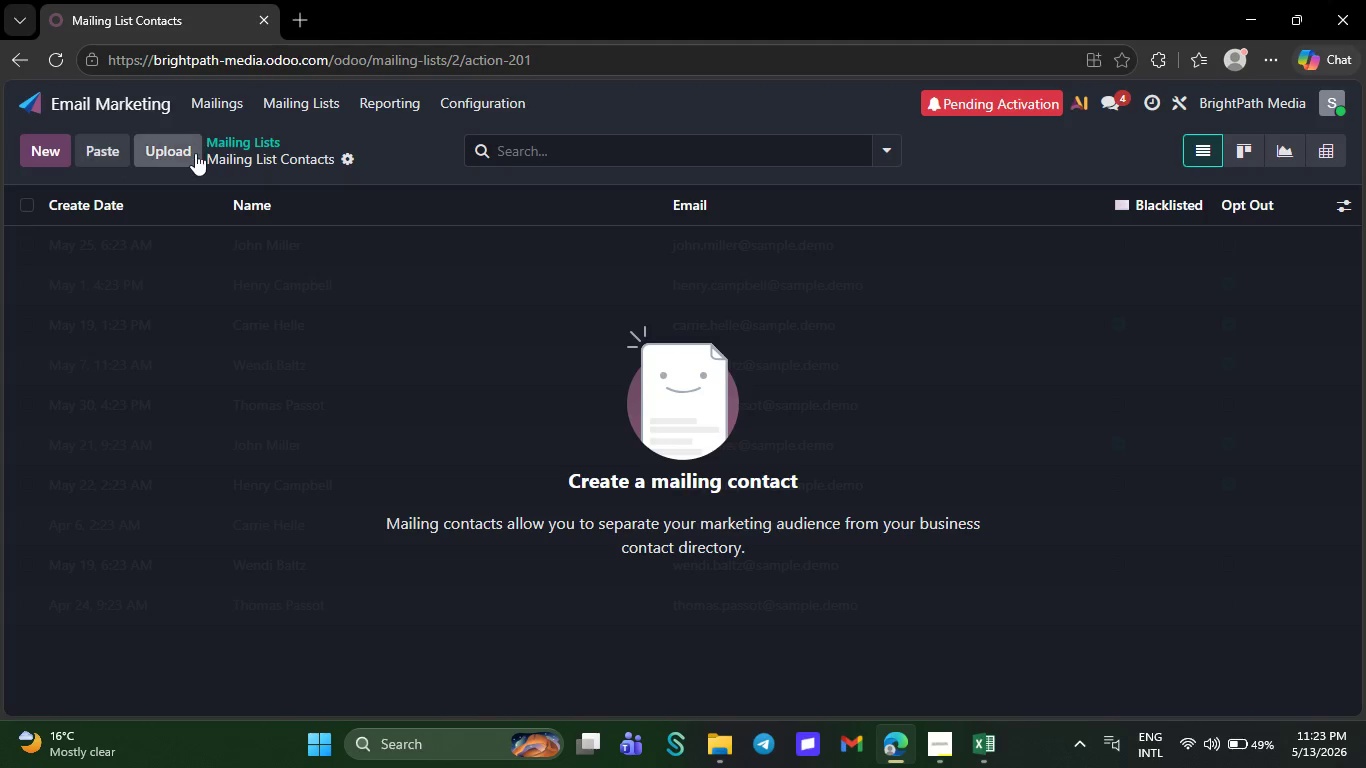 
left_click([195, 153])
 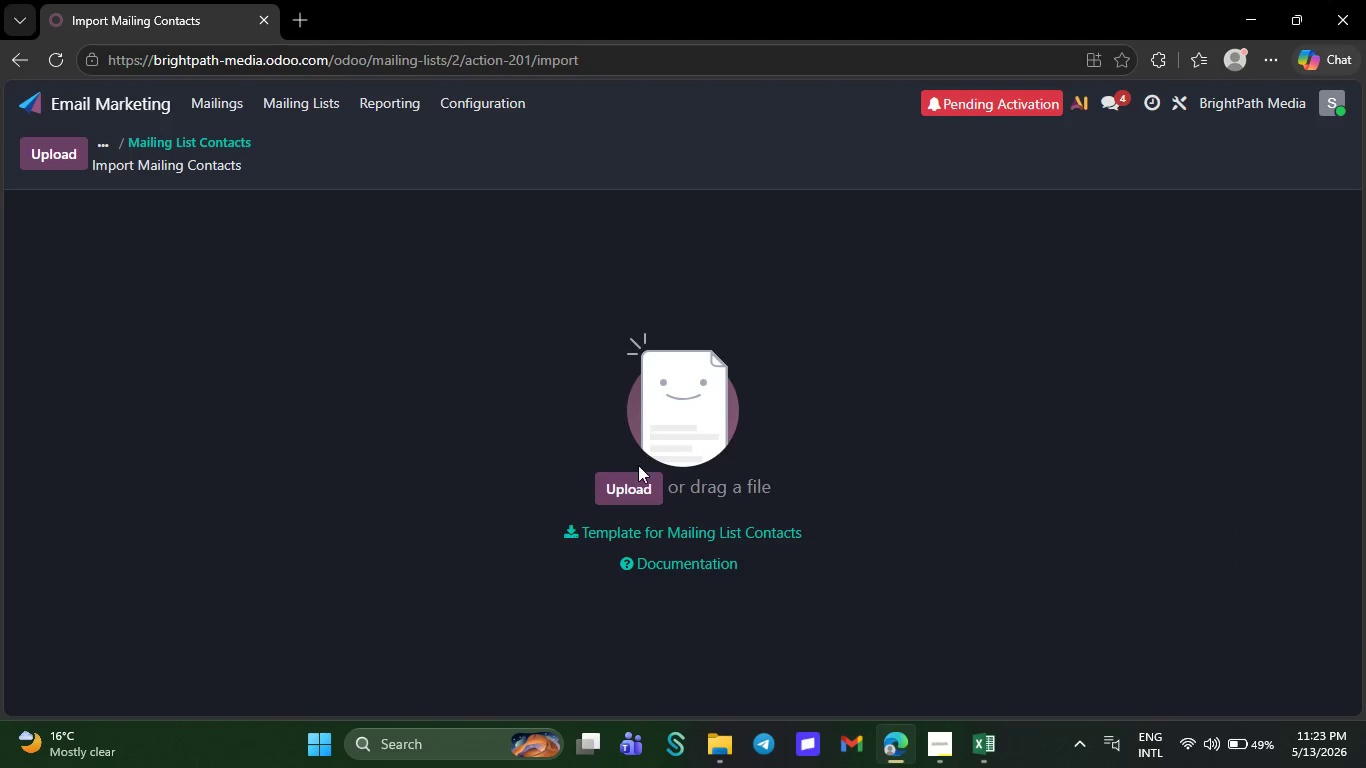 
left_click([634, 487])
 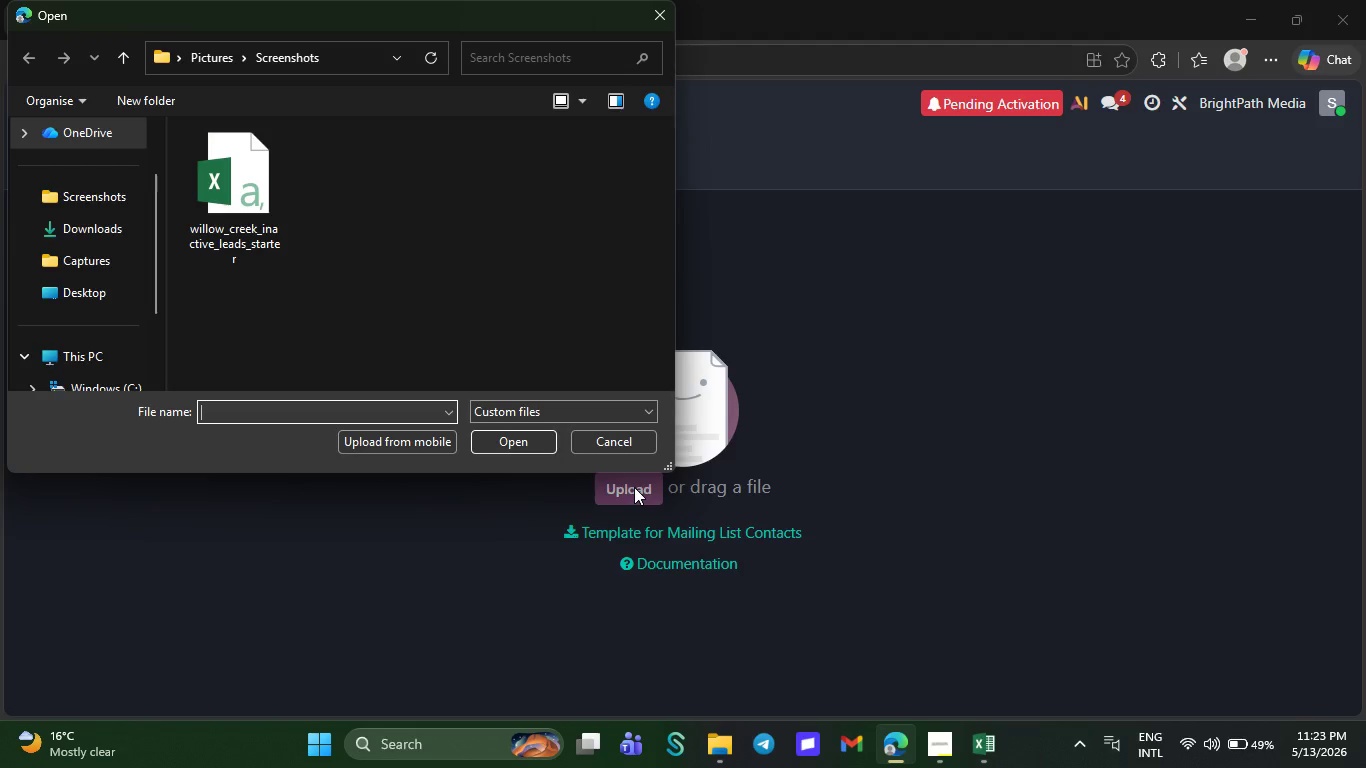 
left_click([215, 196])
 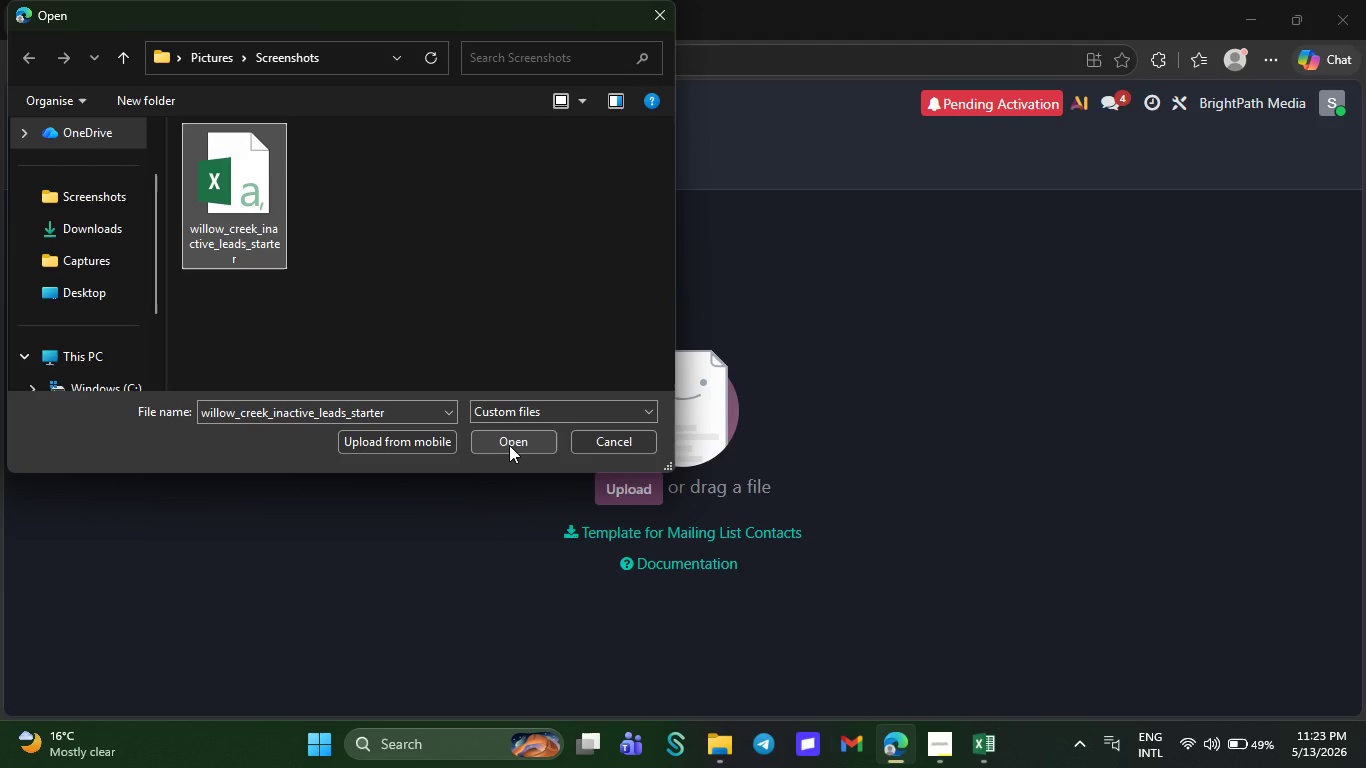 
left_click([509, 445])
 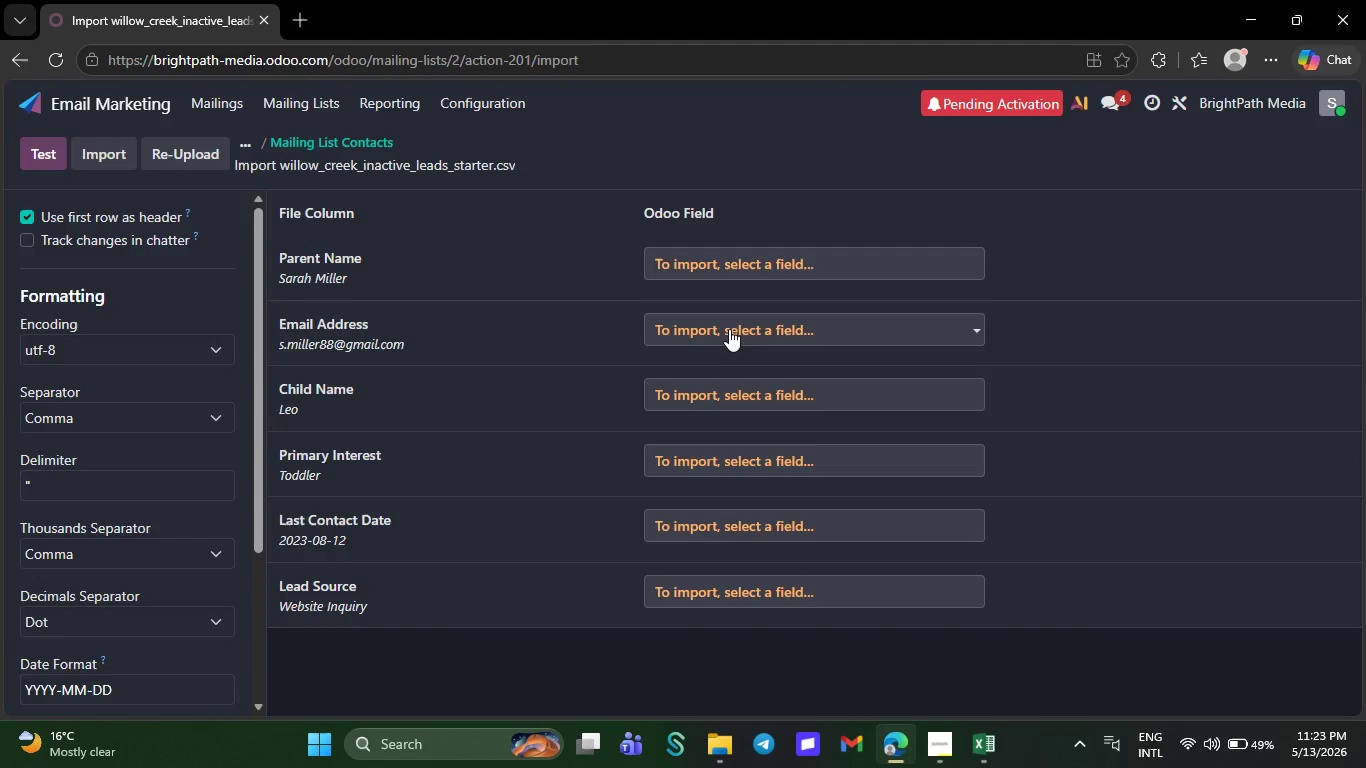 
left_click([738, 269])
 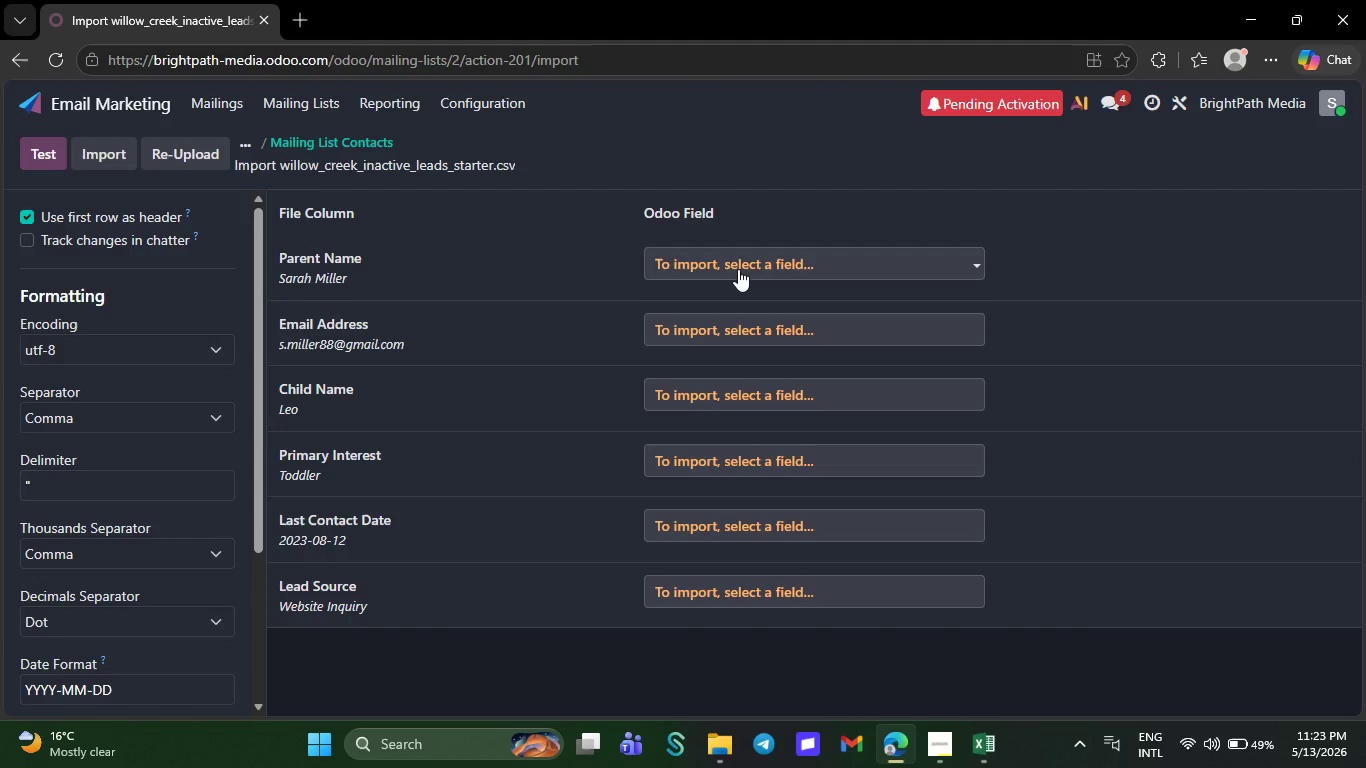 
type(ppare)
 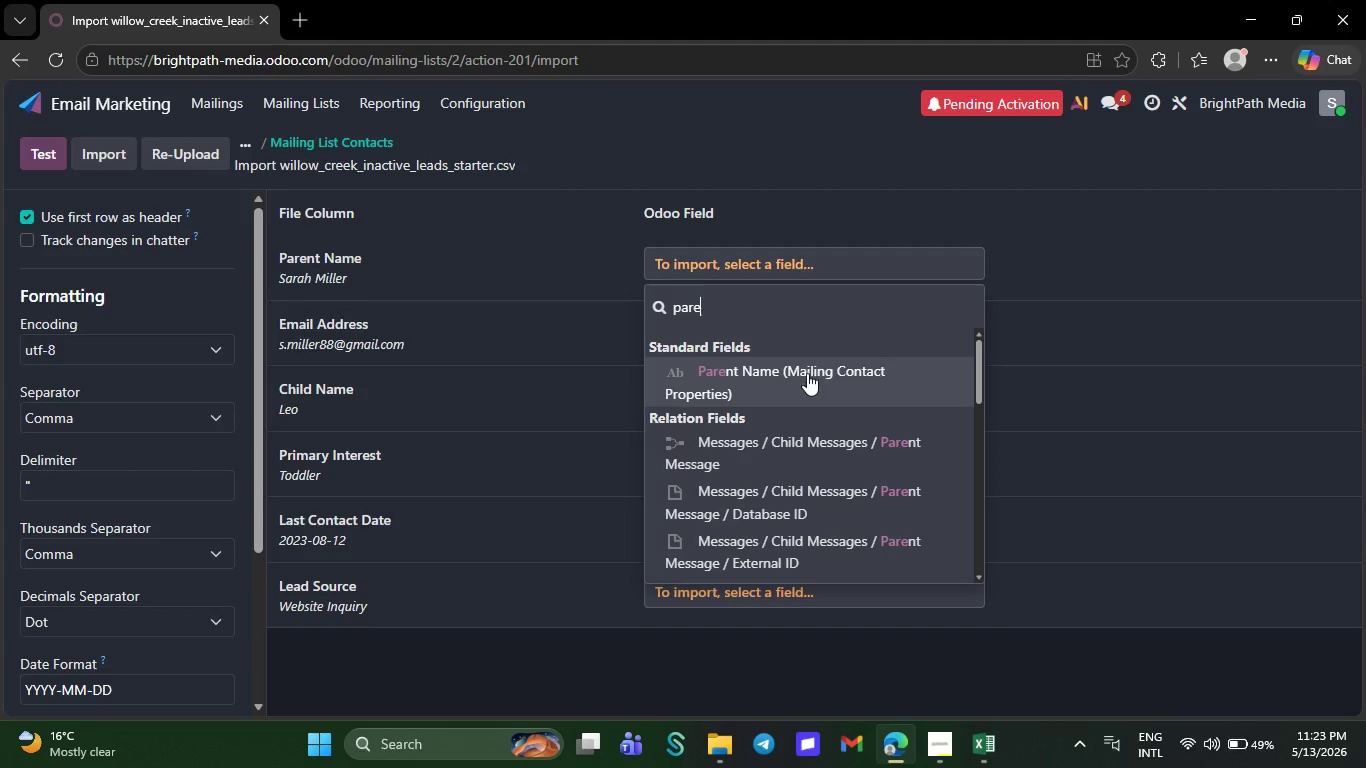 
left_click([807, 373])
 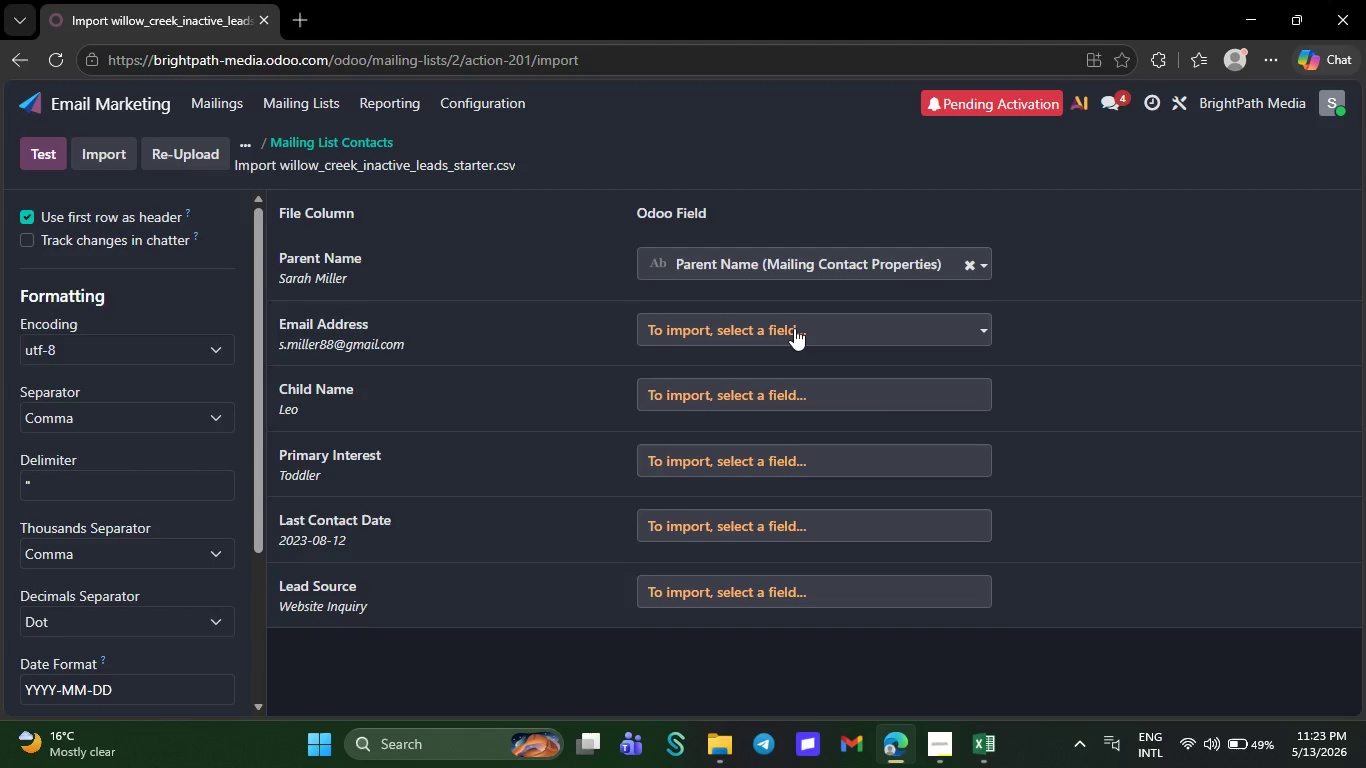 
left_click([794, 328])
 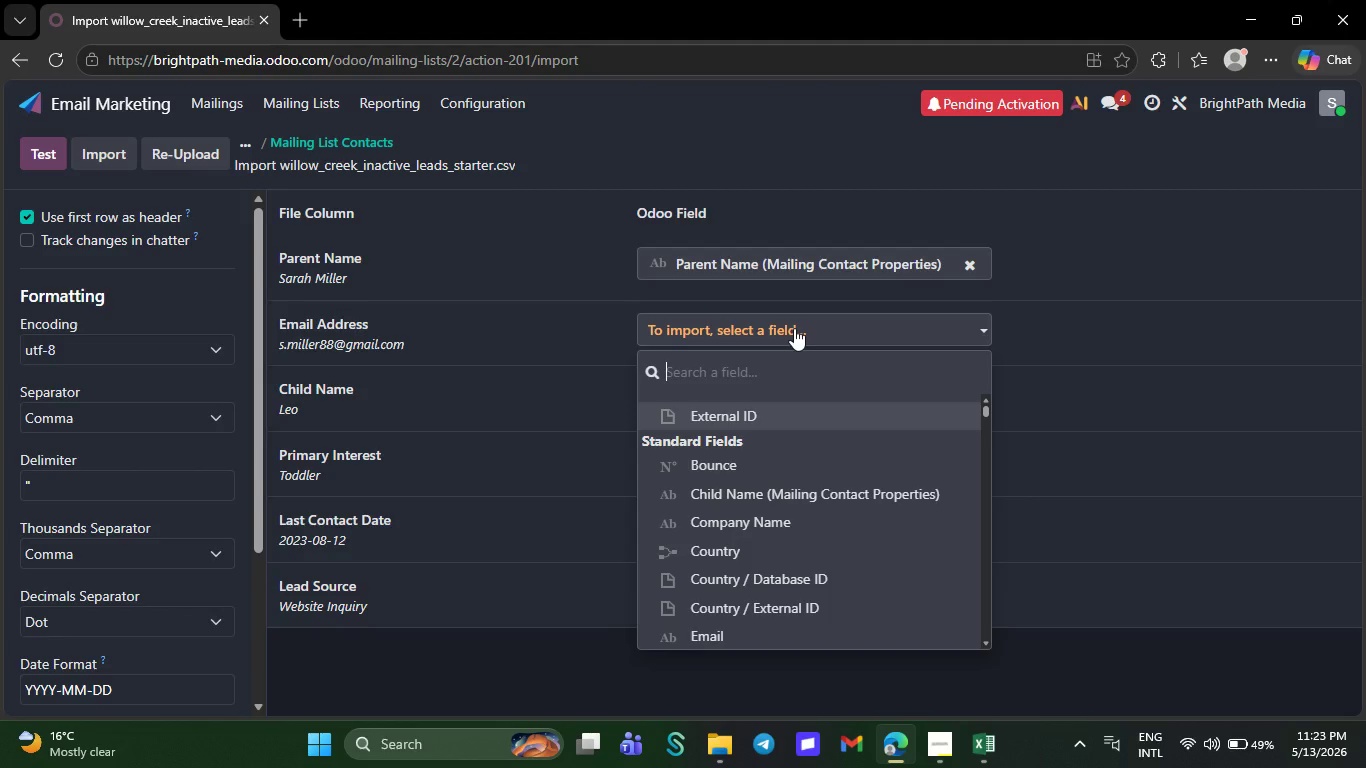 
type(emai)
key(Backspace)
key(Backspace)
type(ma)
 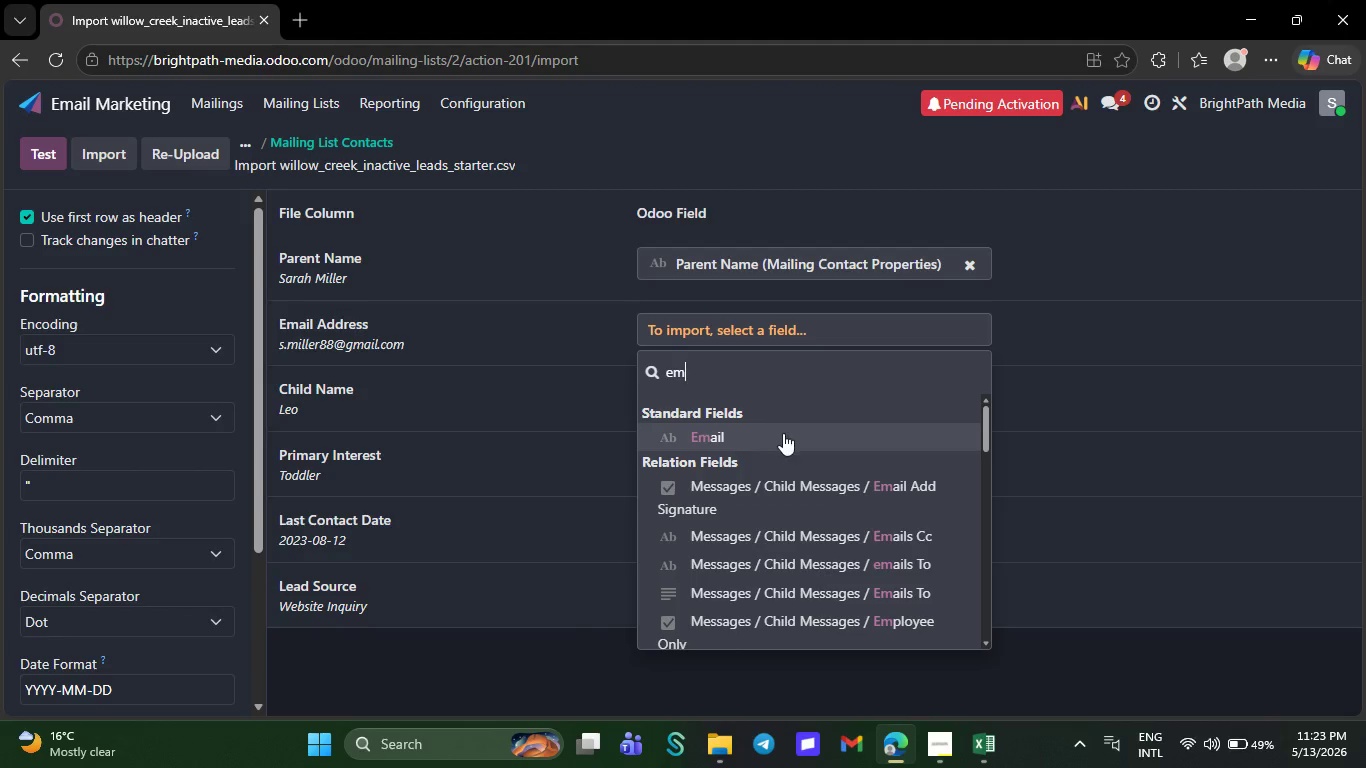 
left_click([783, 433])
 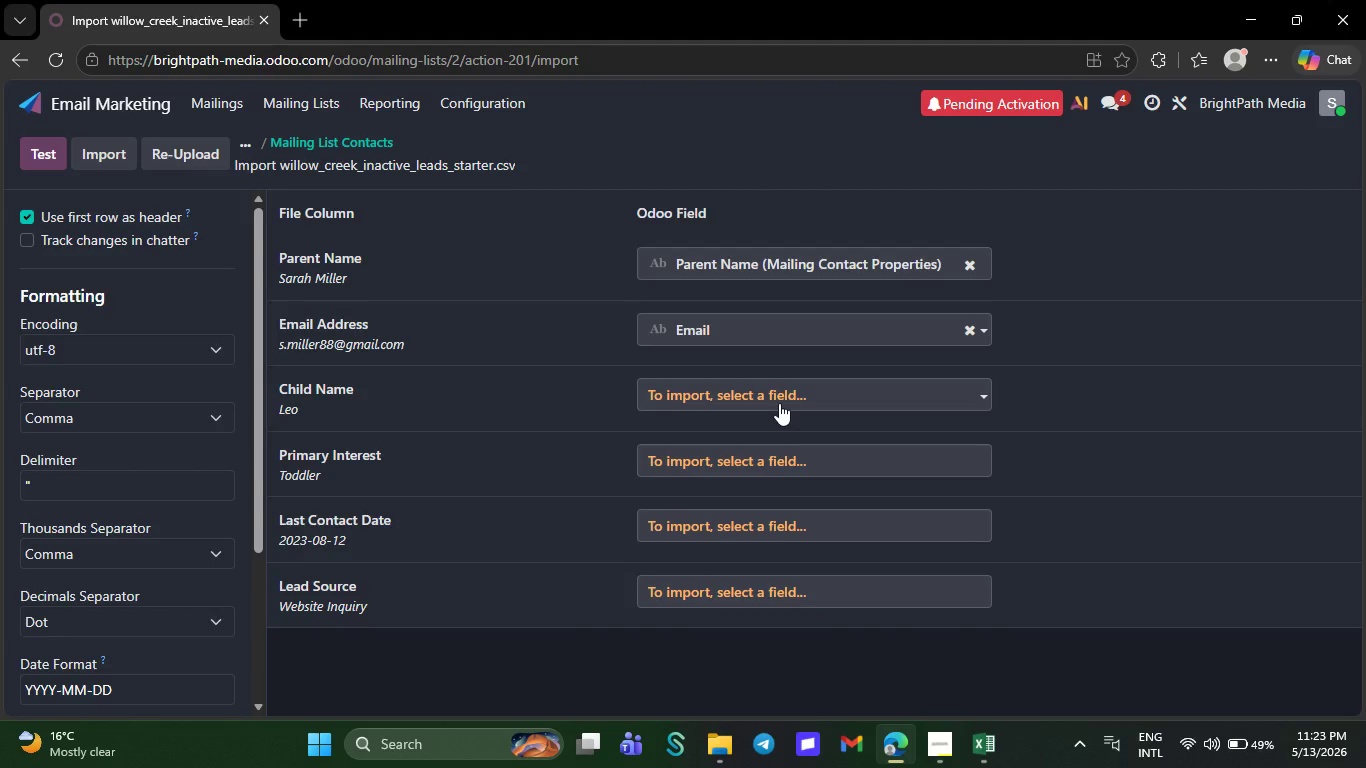 
left_click([779, 403])
 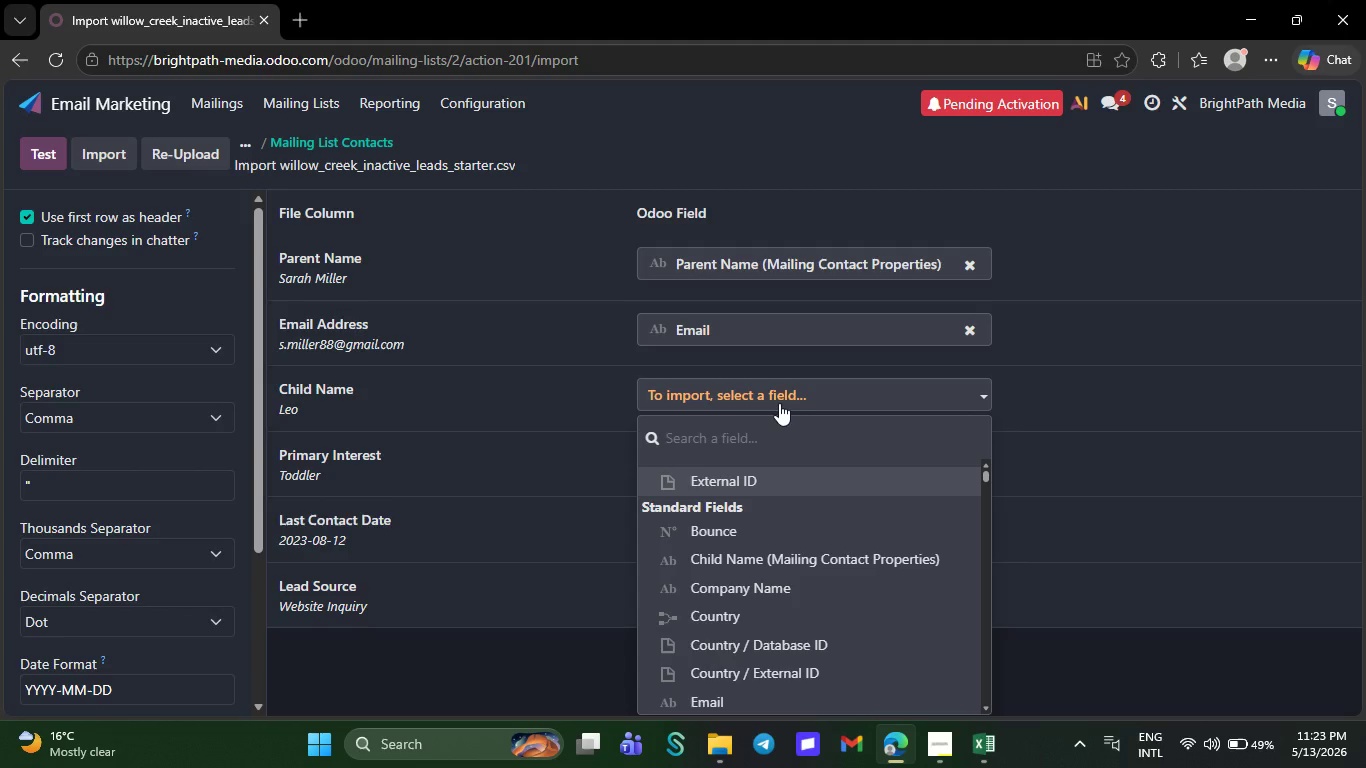 
type(chil)
 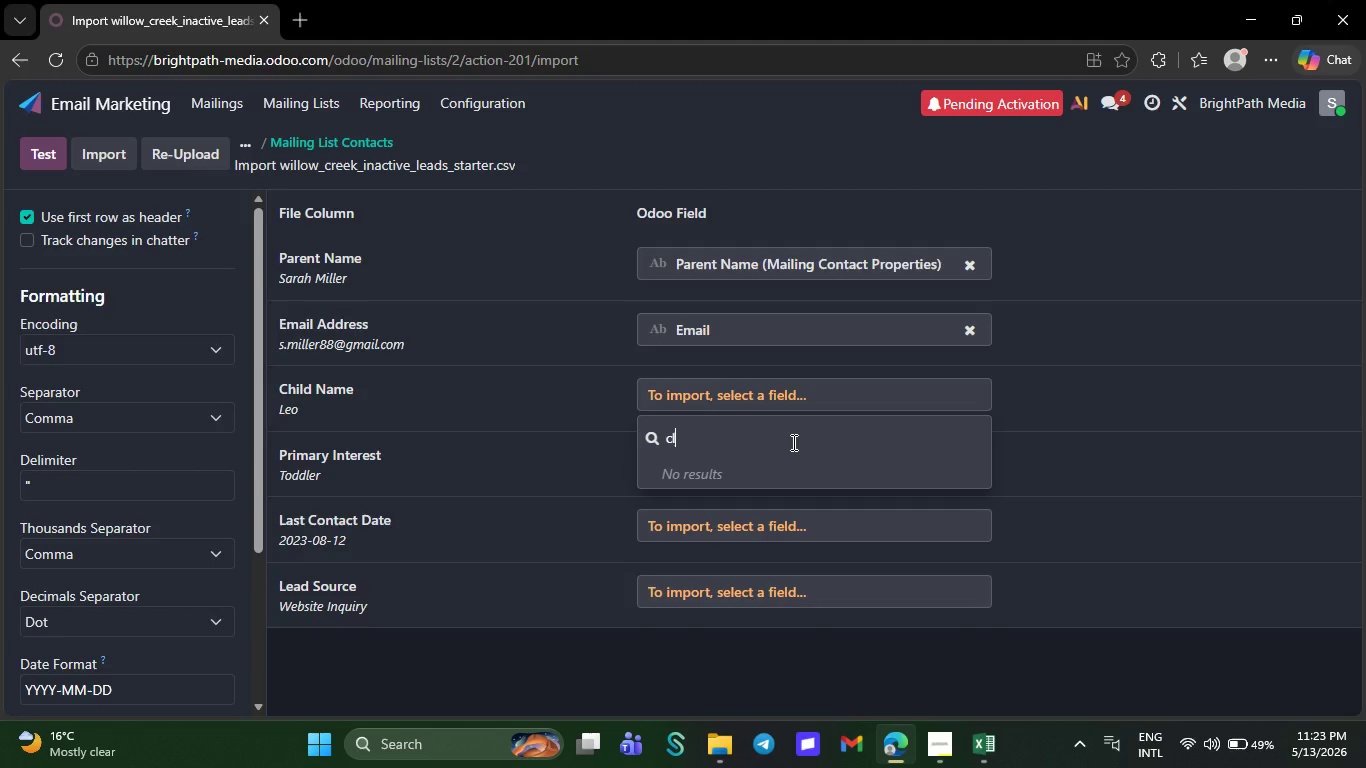 
key(Backspace)
type(hi)
 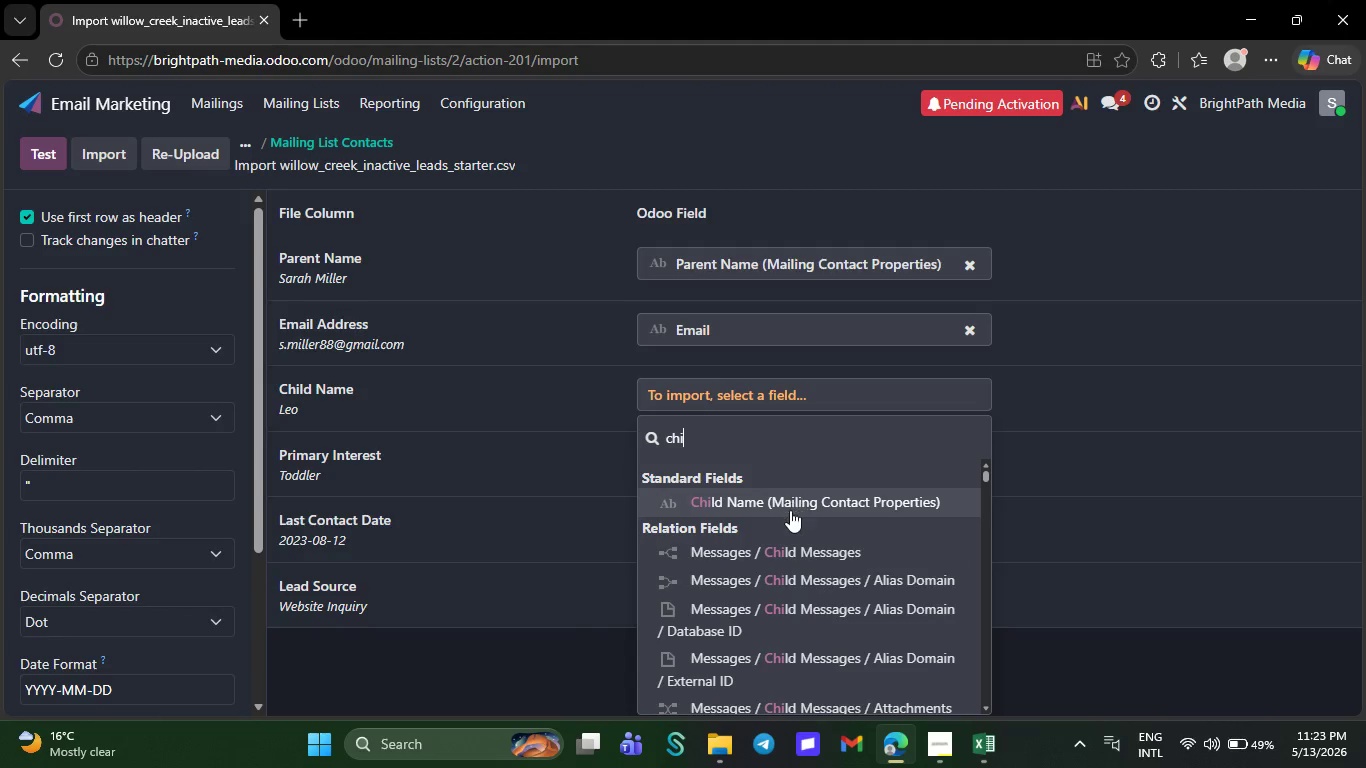 
left_click([790, 510])
 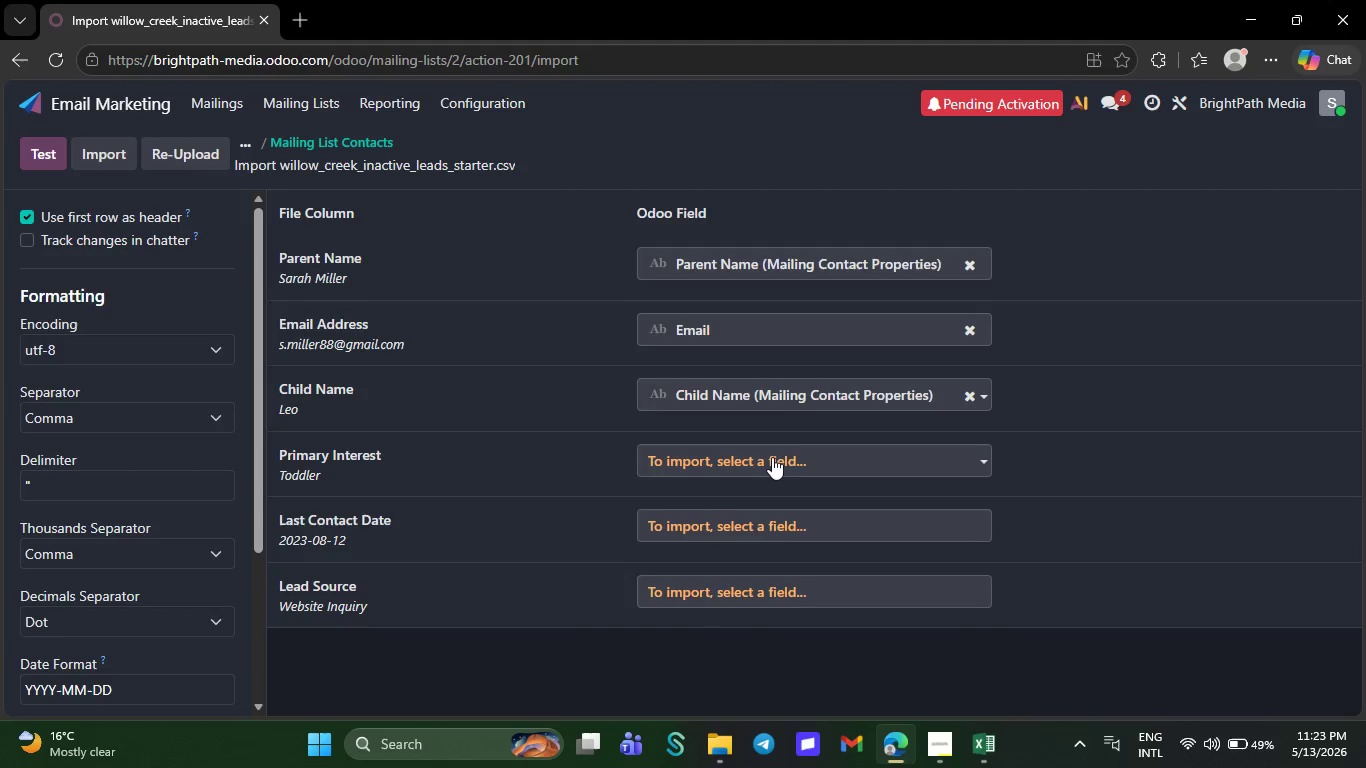 
left_click([770, 457])
 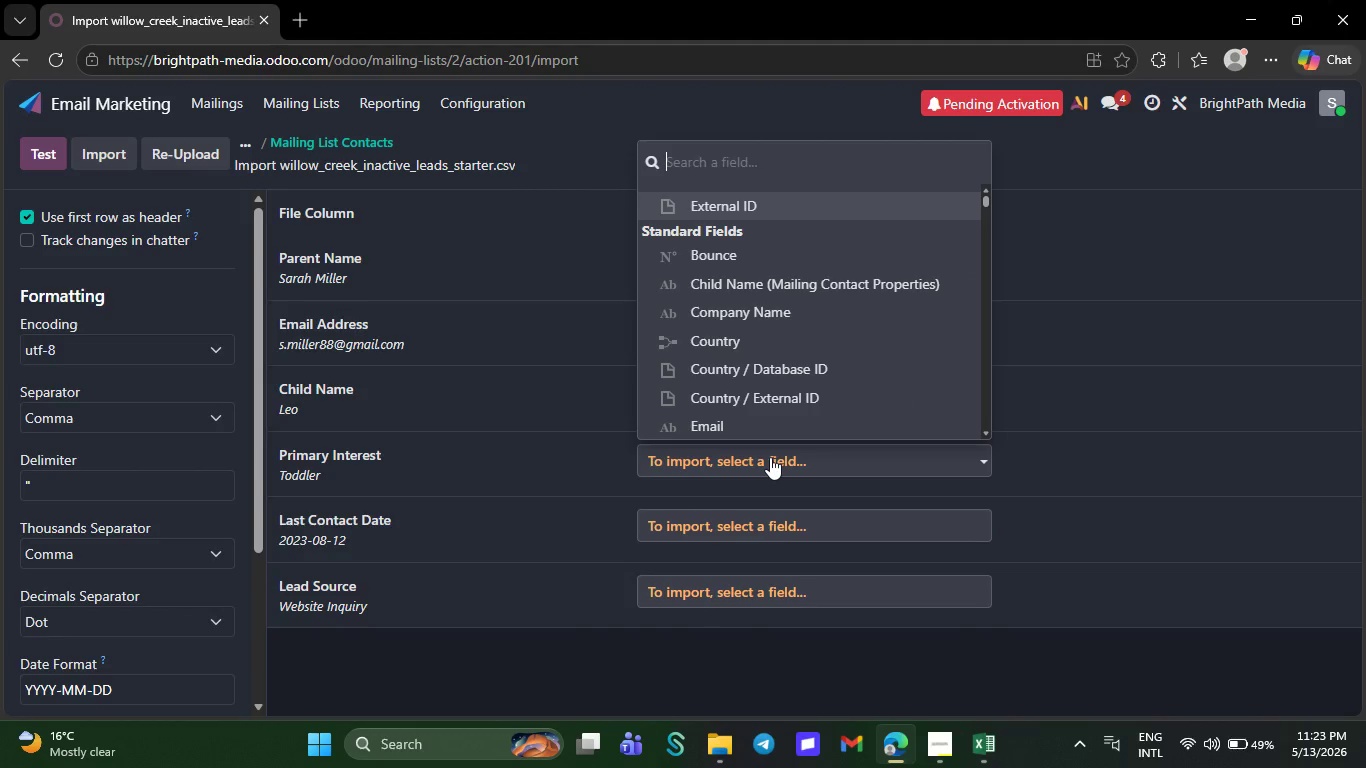 
type(pri)
 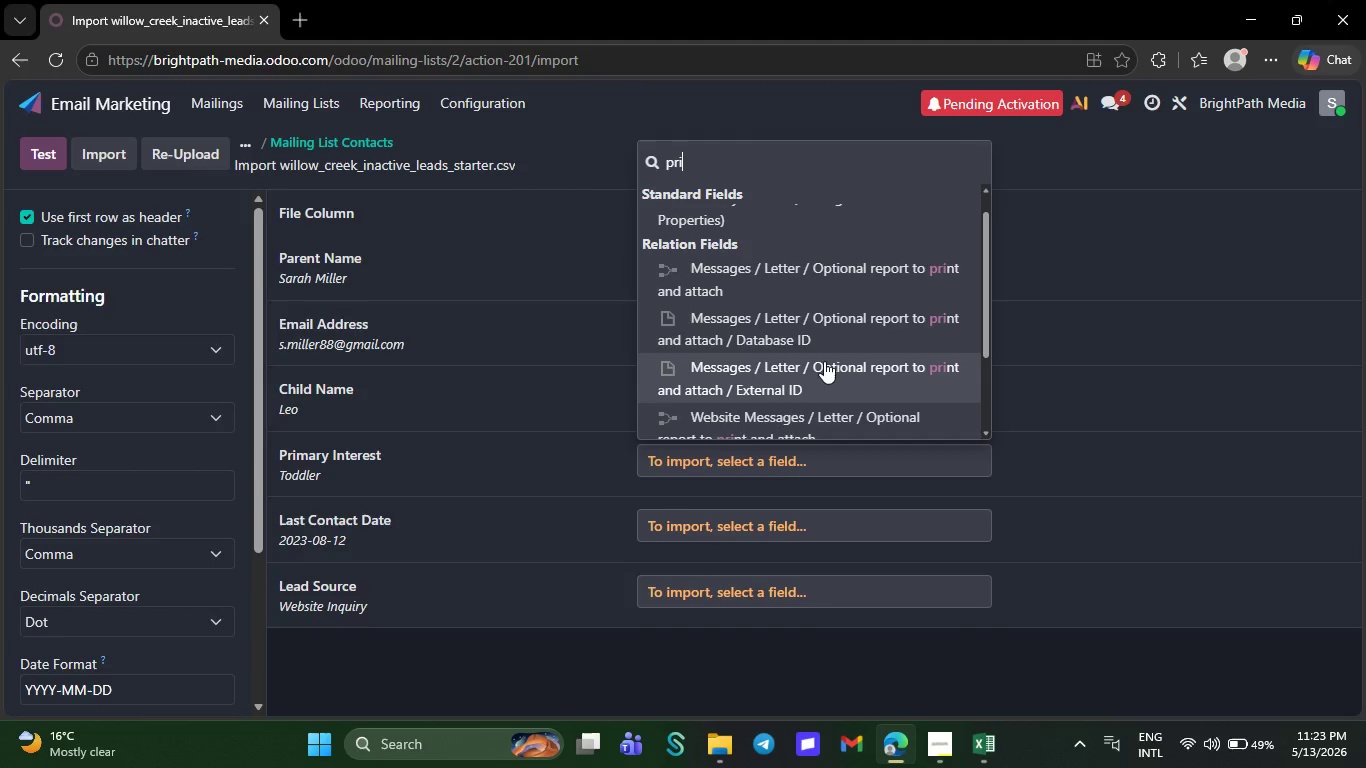 
key(M)
 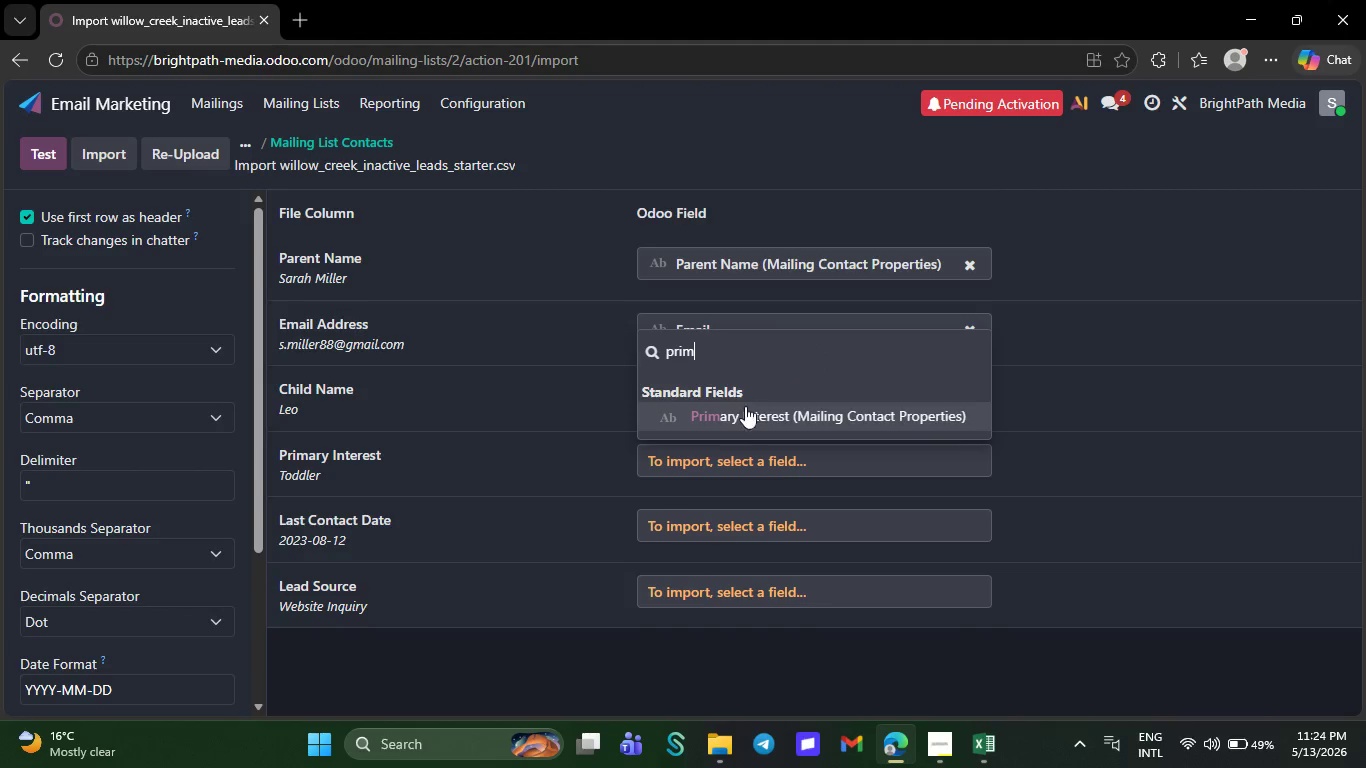 
left_click([742, 410])
 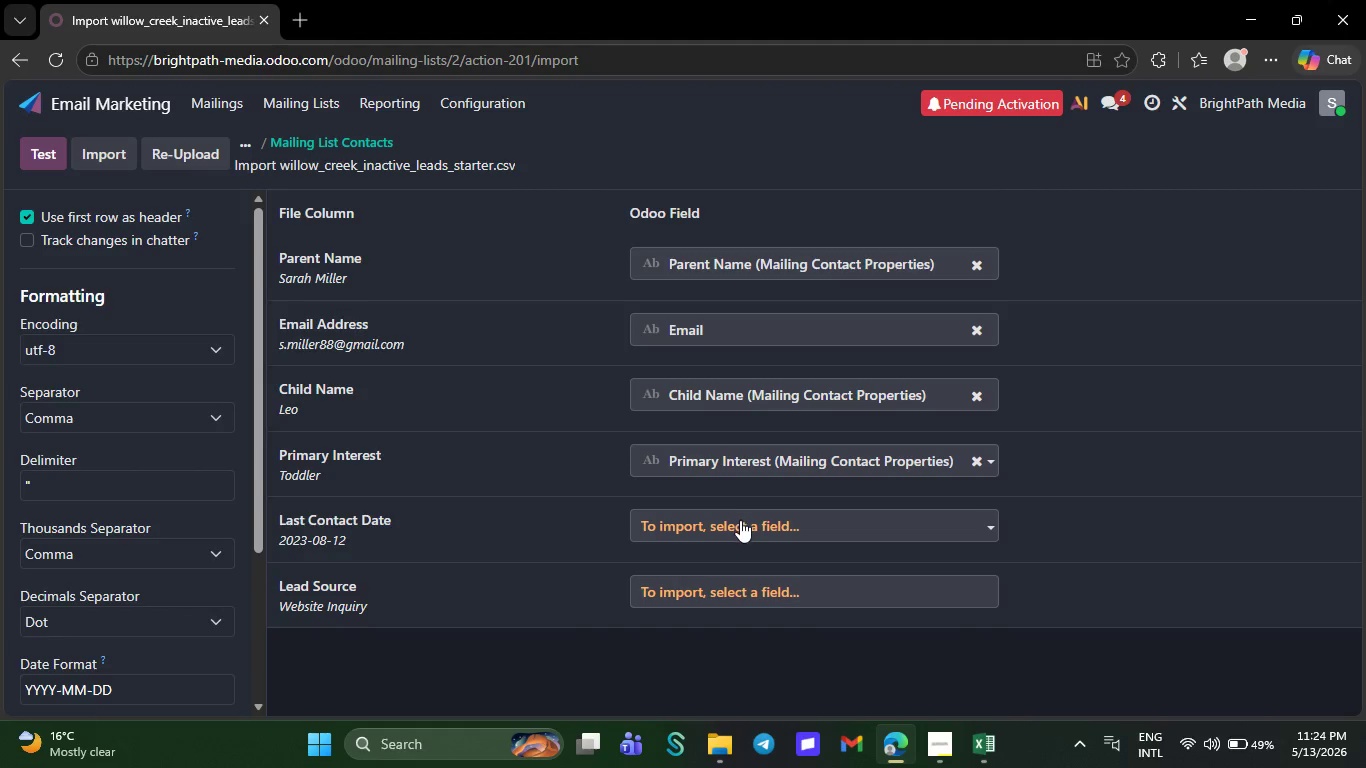 
left_click([740, 520])
 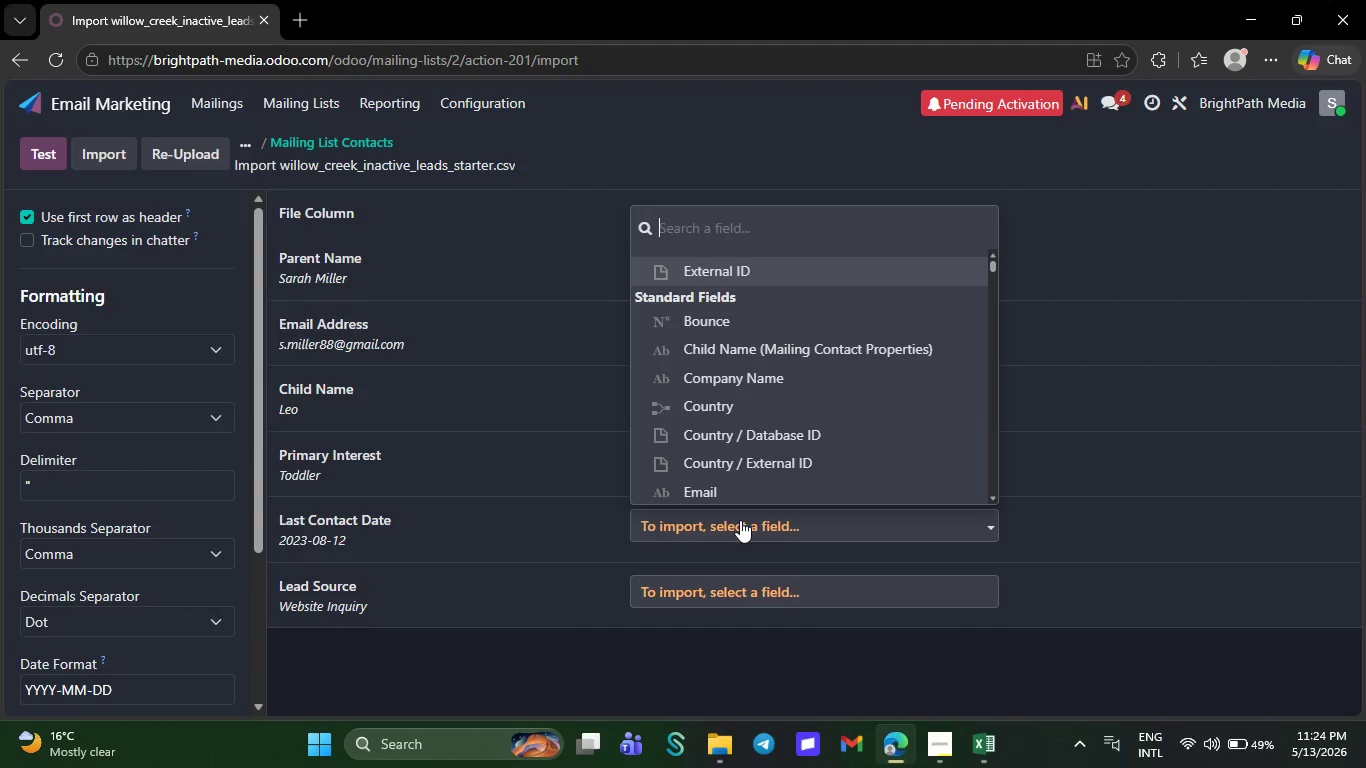 
type(las)
 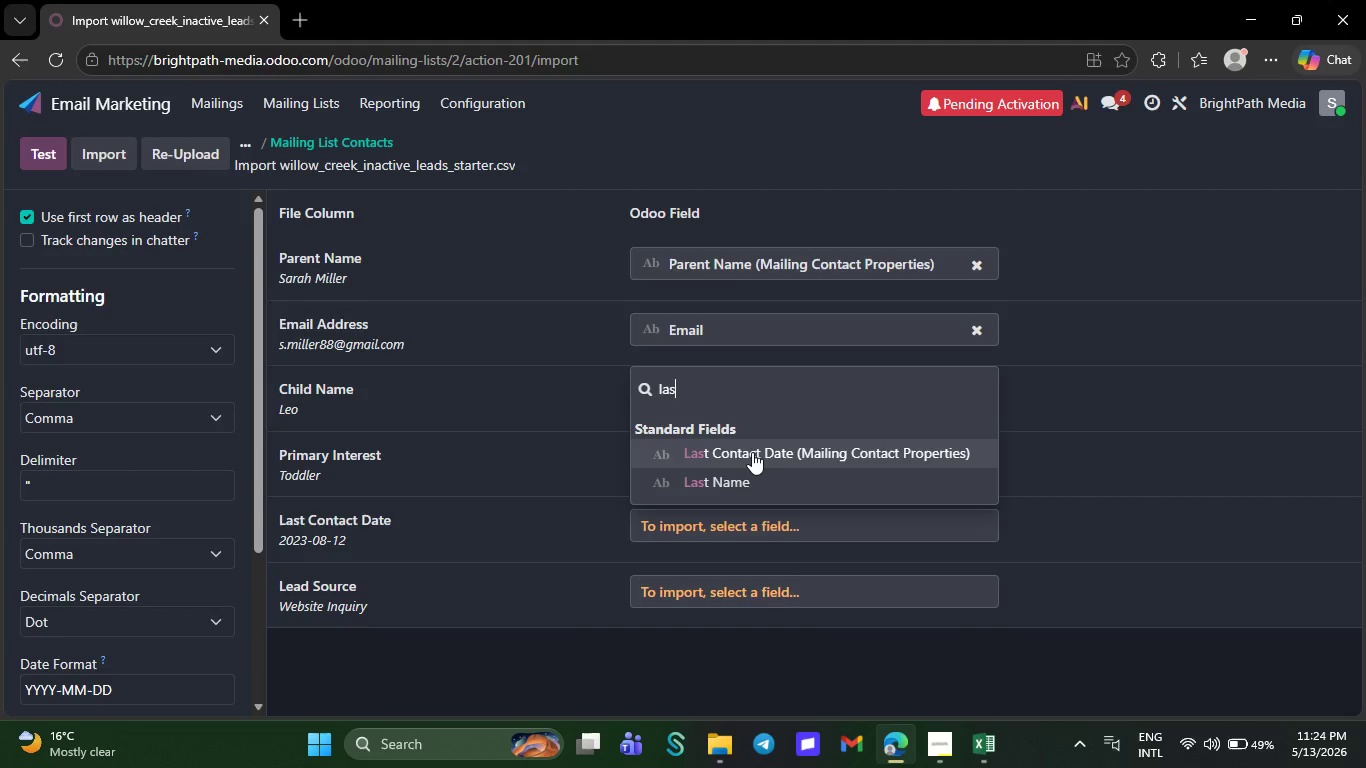 
left_click([752, 459])
 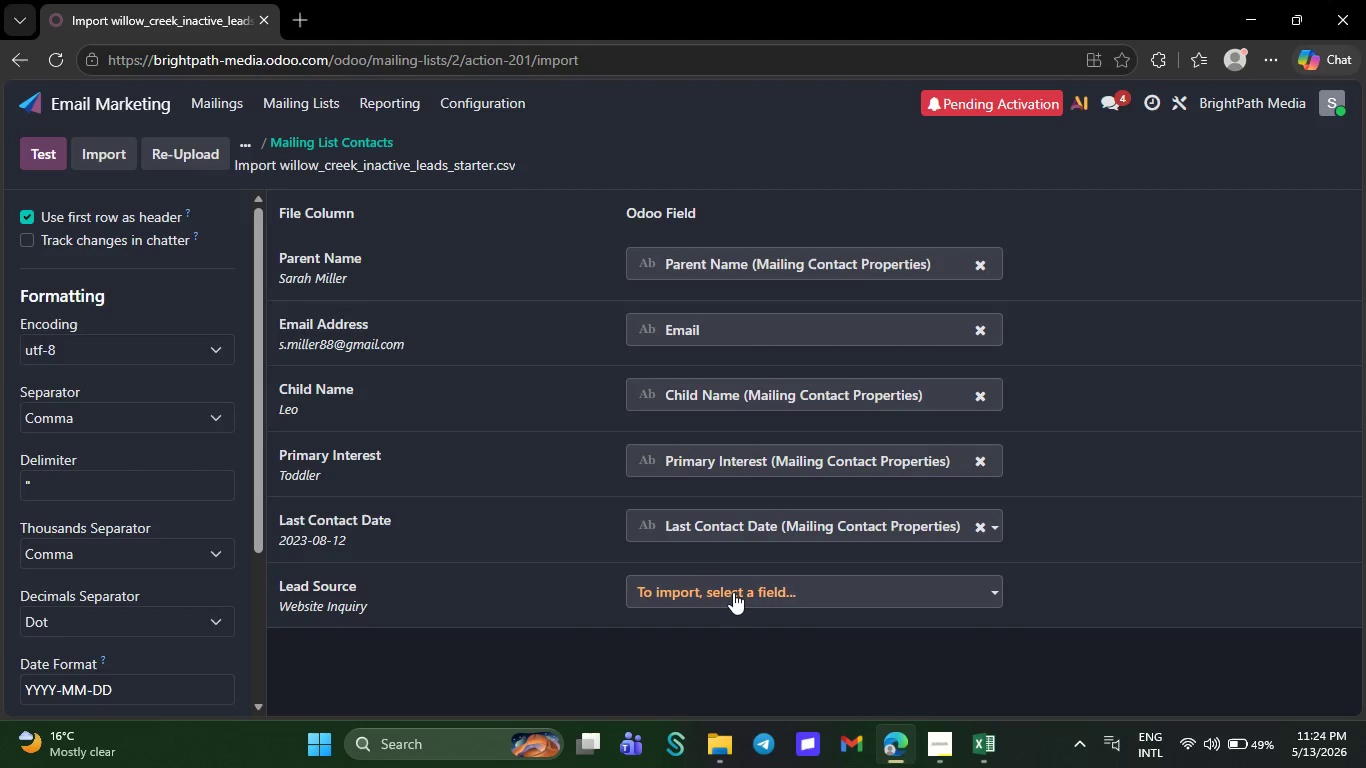 
left_click([732, 594])
 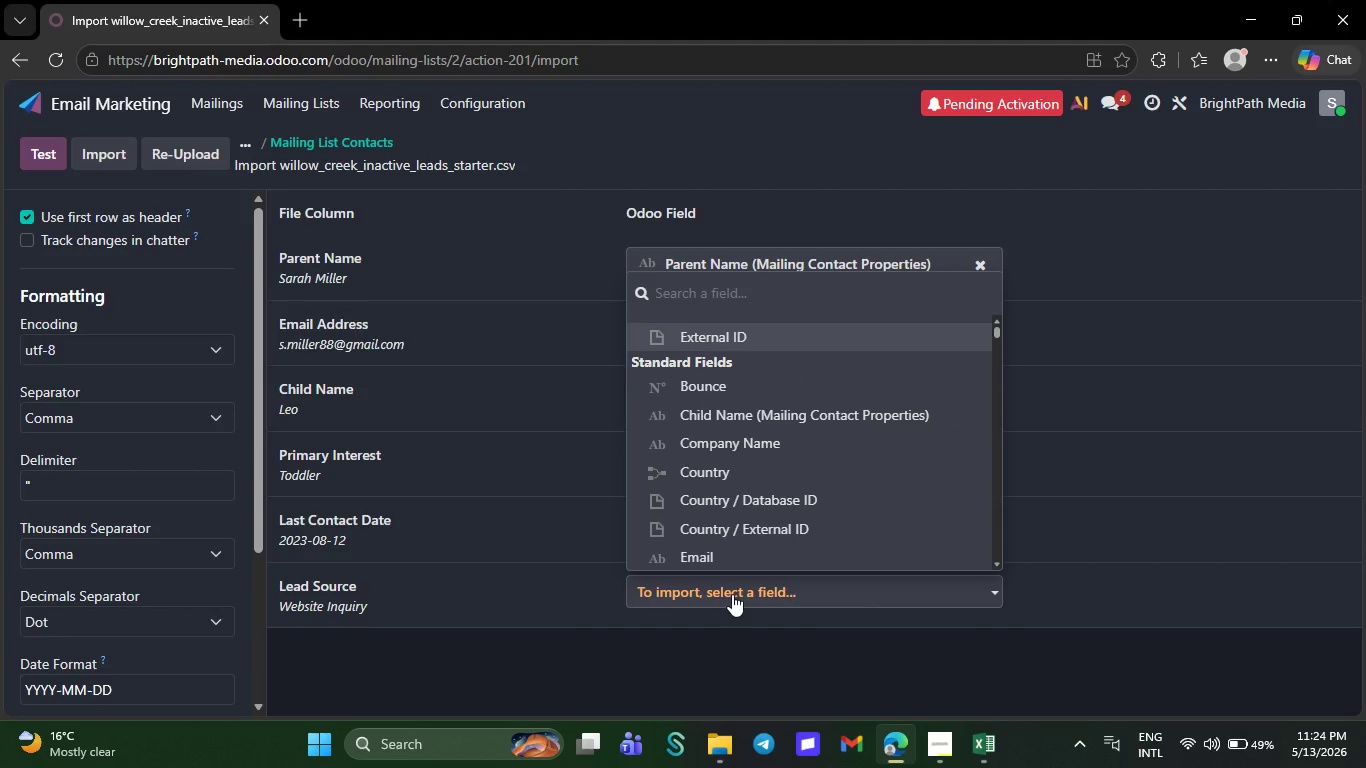 
type(lead)
 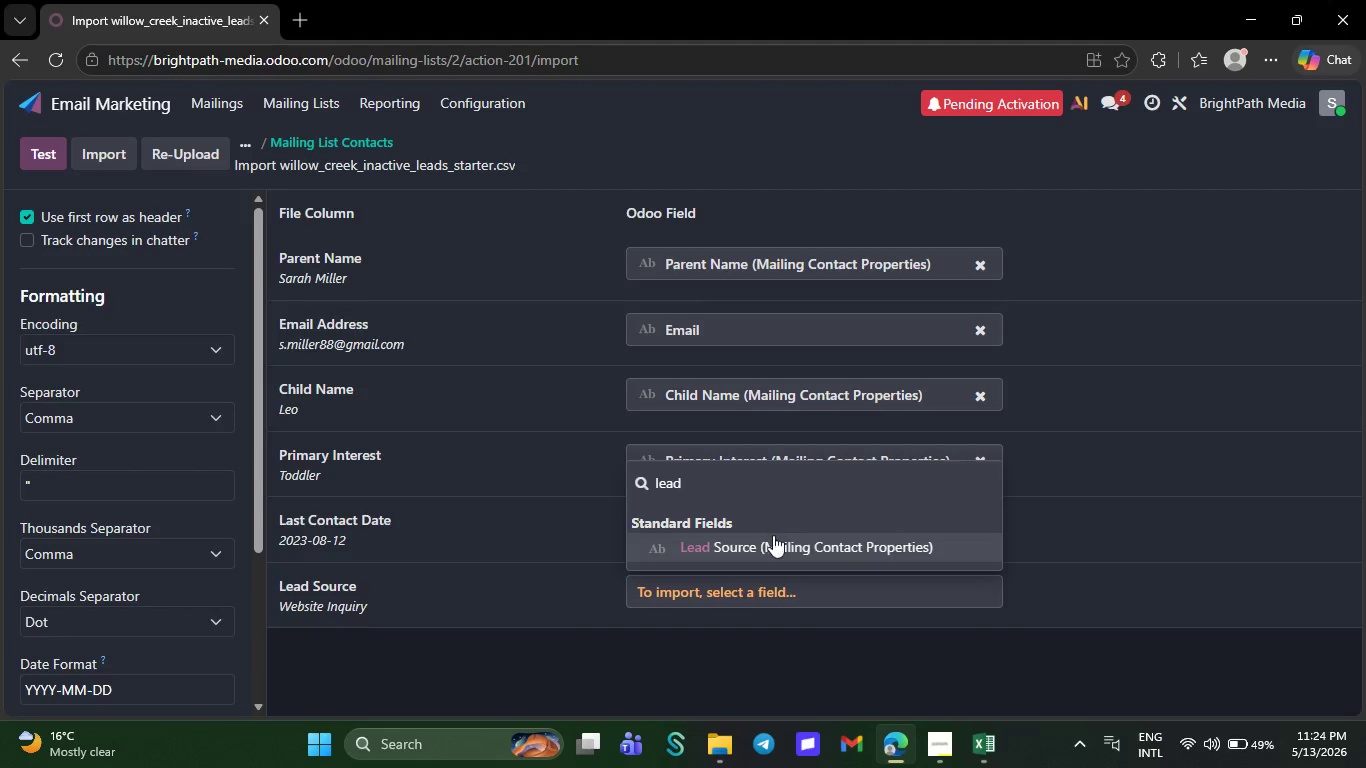 
left_click([773, 536])
 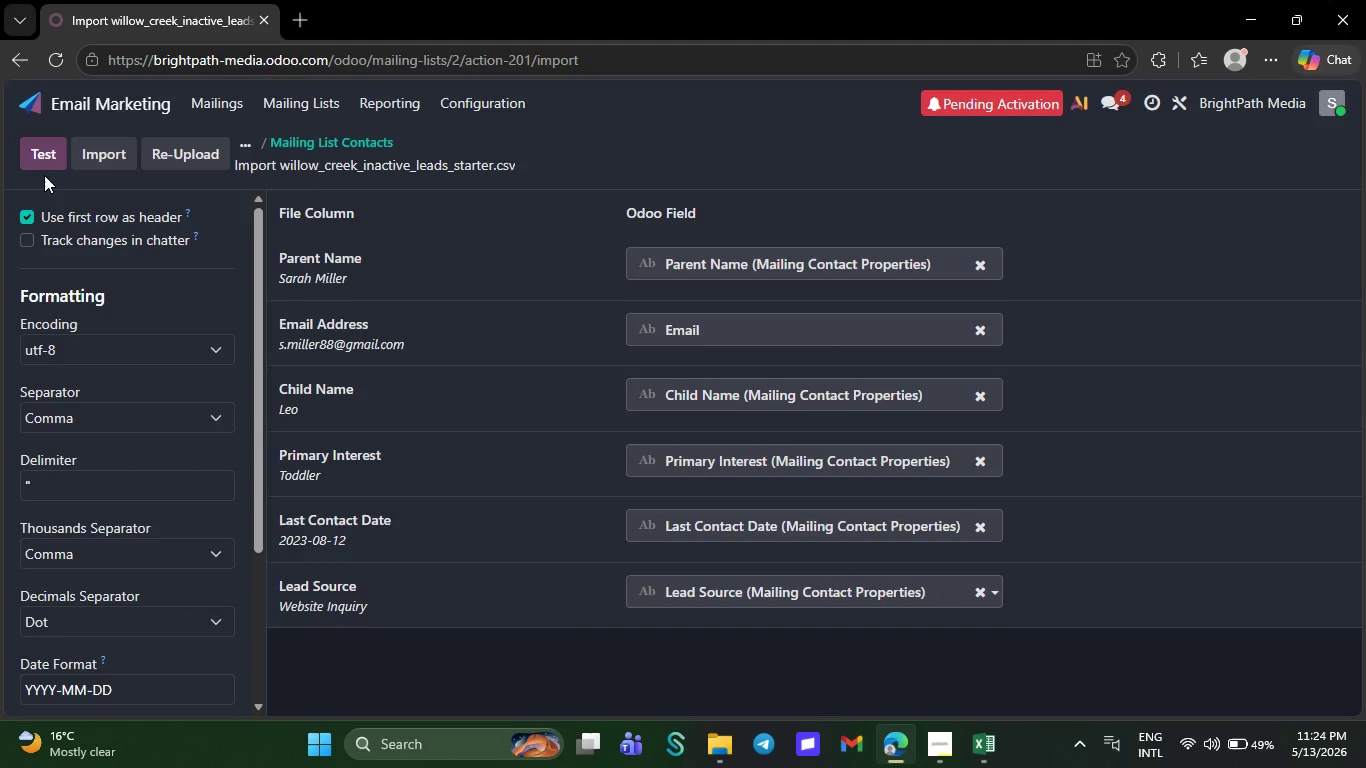 
left_click([26, 153])
 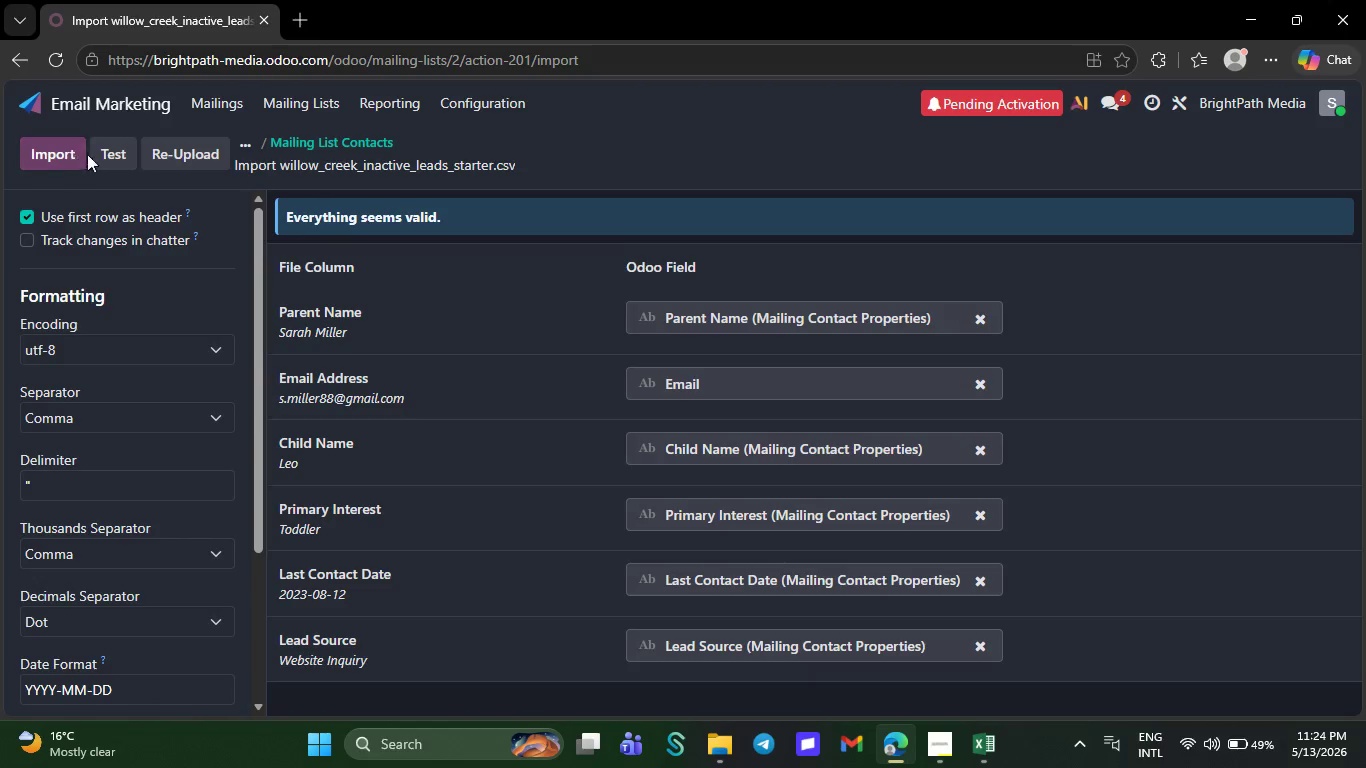 
left_click([34, 150])
 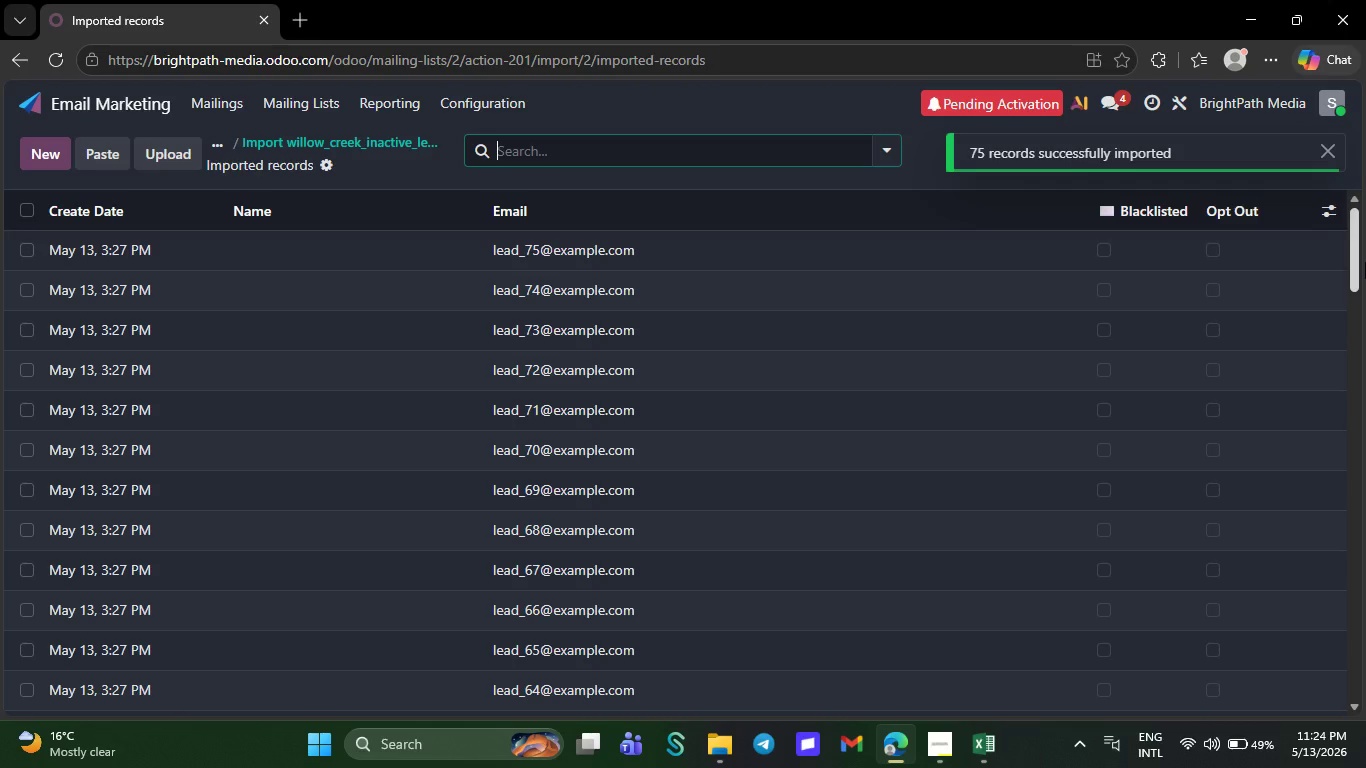 
left_click([1341, 200])
 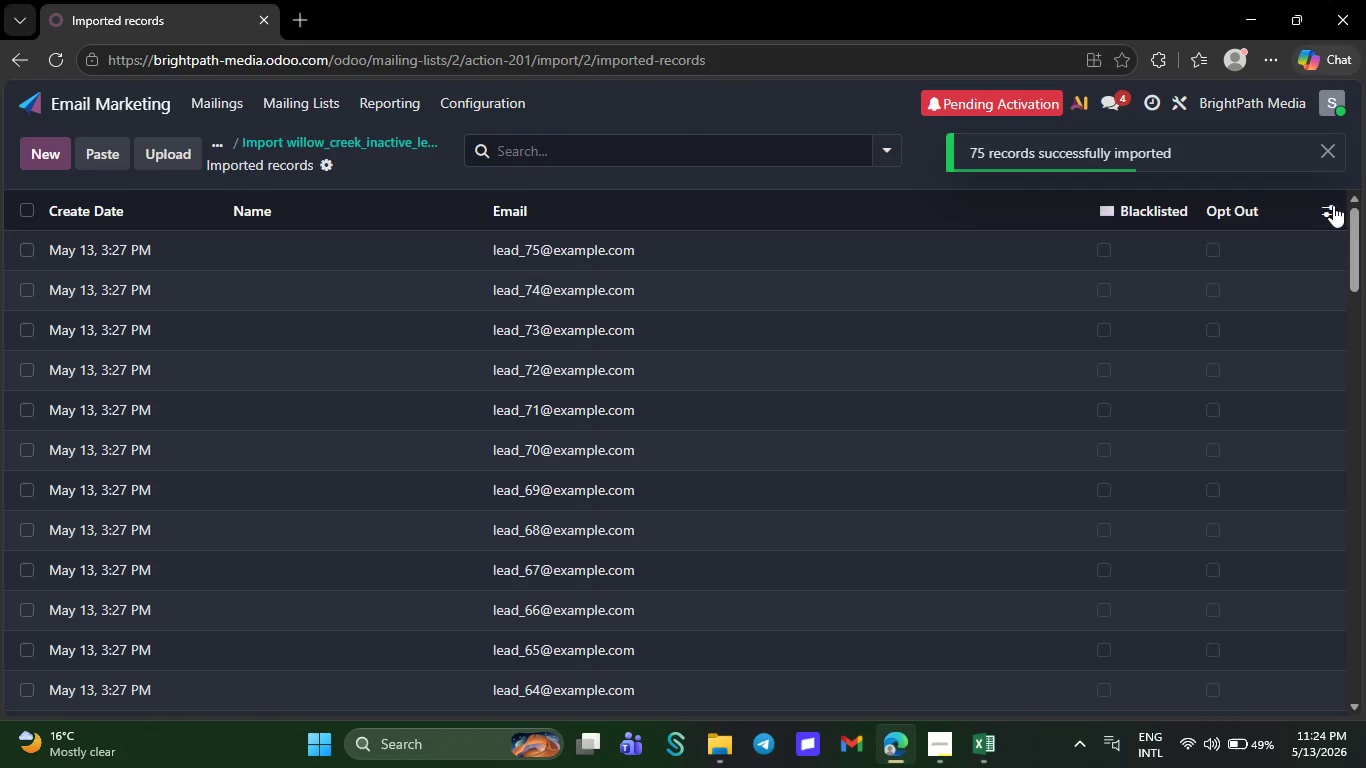 
left_click([1333, 205])
 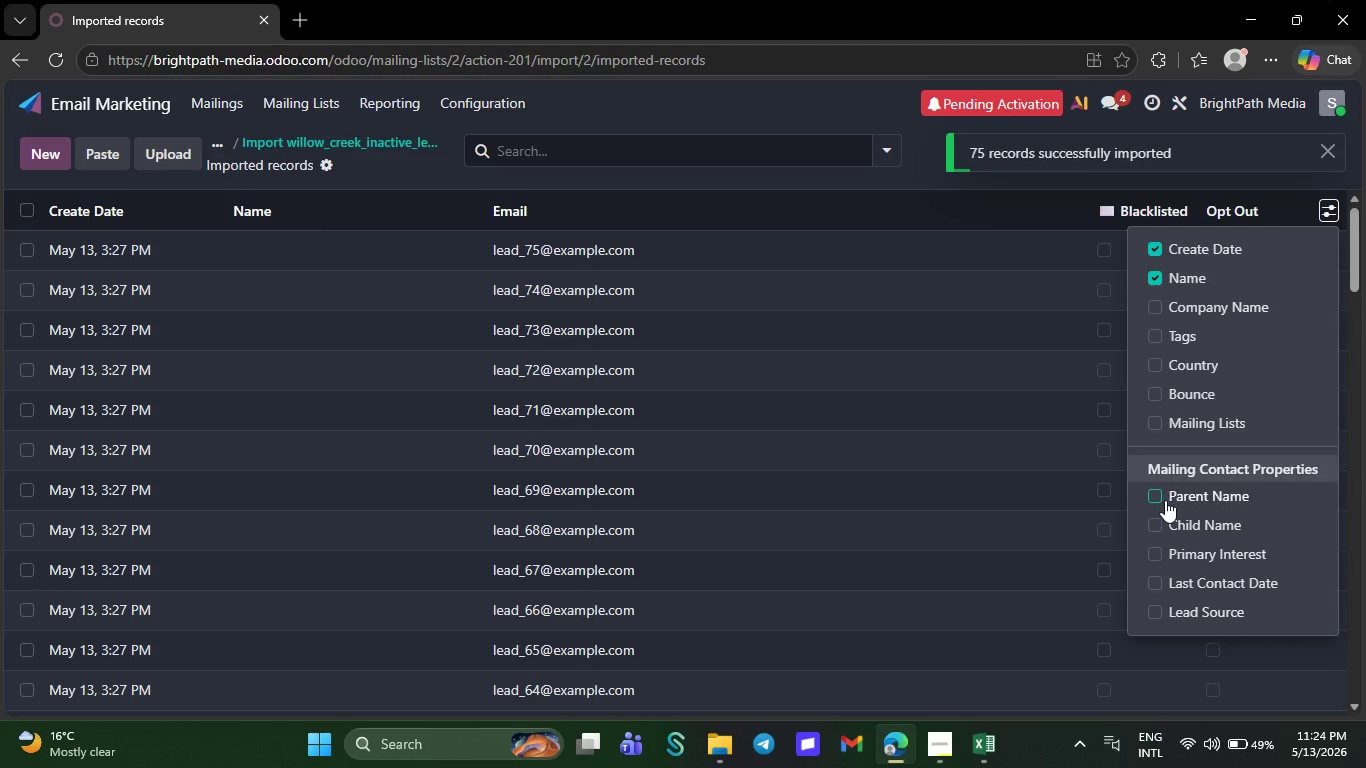 
left_click([1165, 500])
 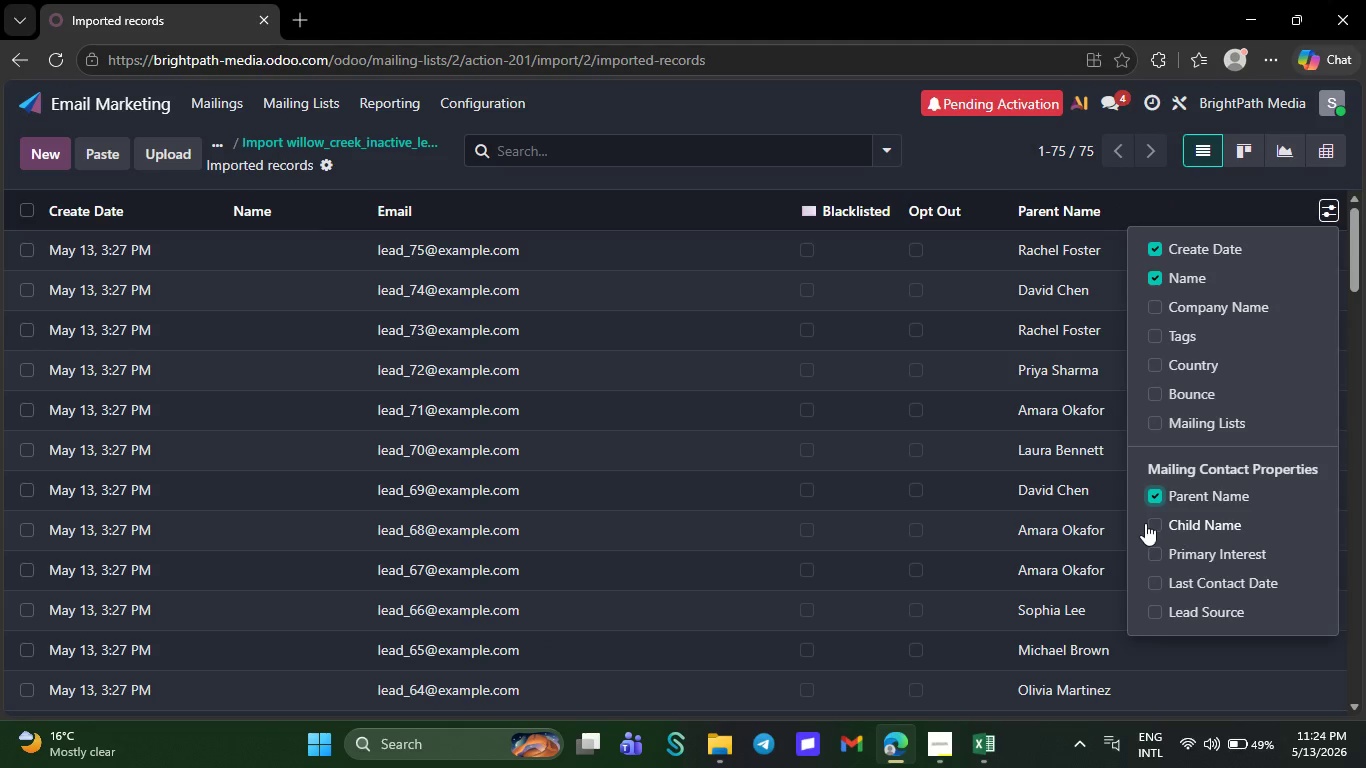 
left_click([1145, 523])
 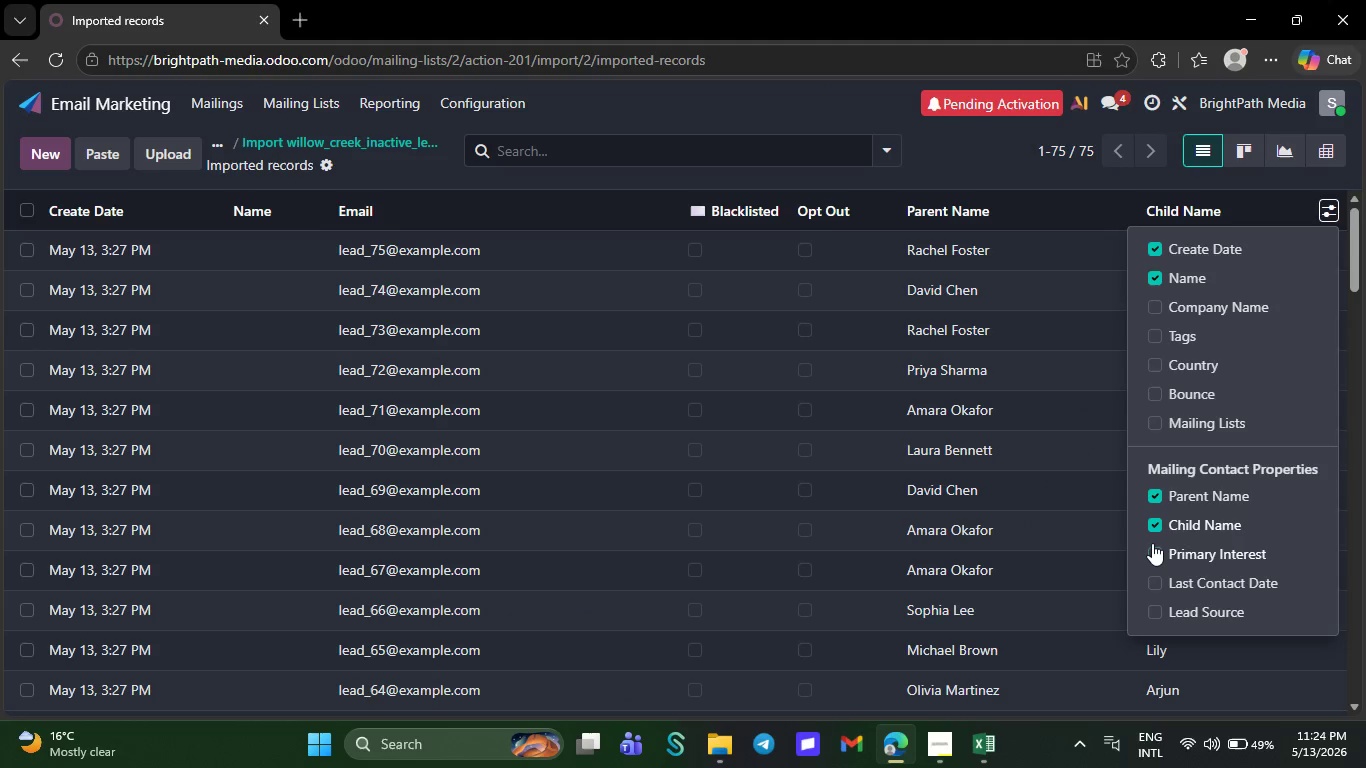 
left_click([1152, 543])
 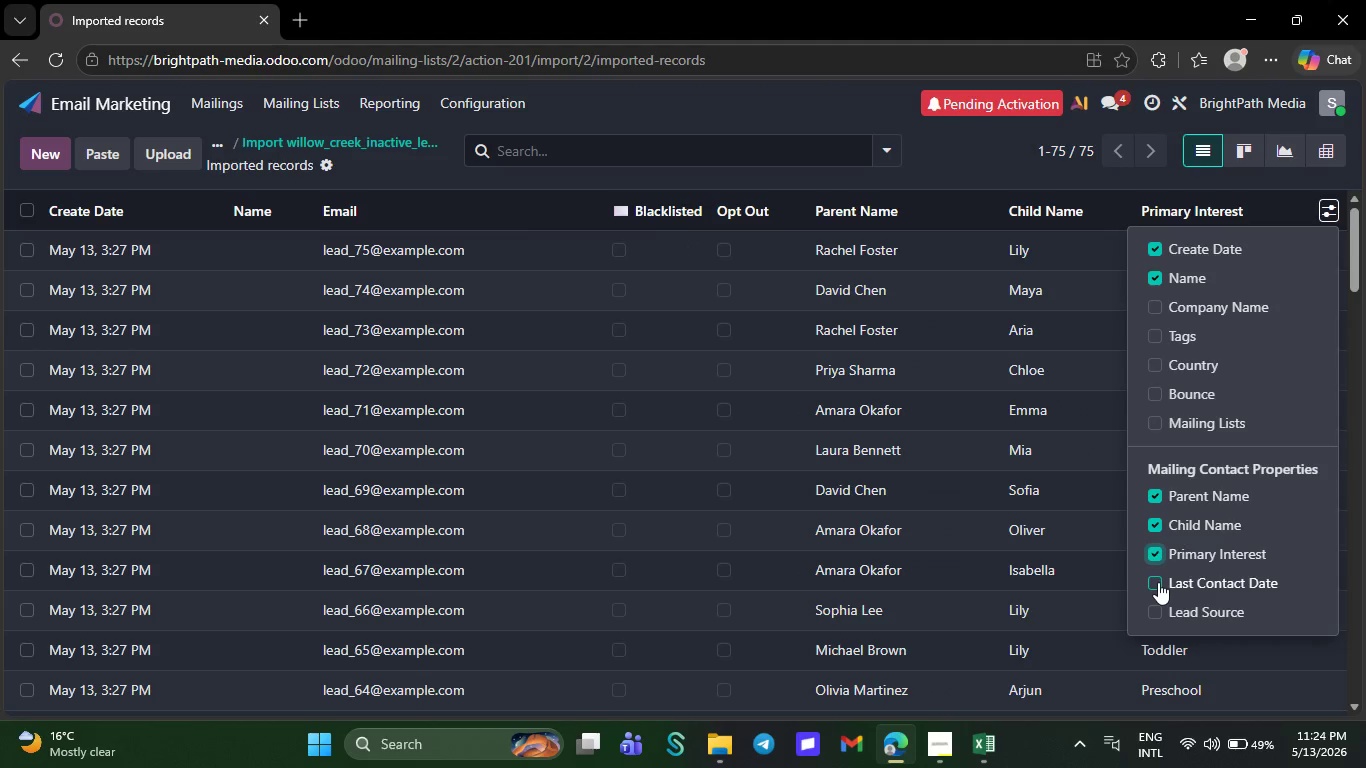 
left_click([1158, 582])
 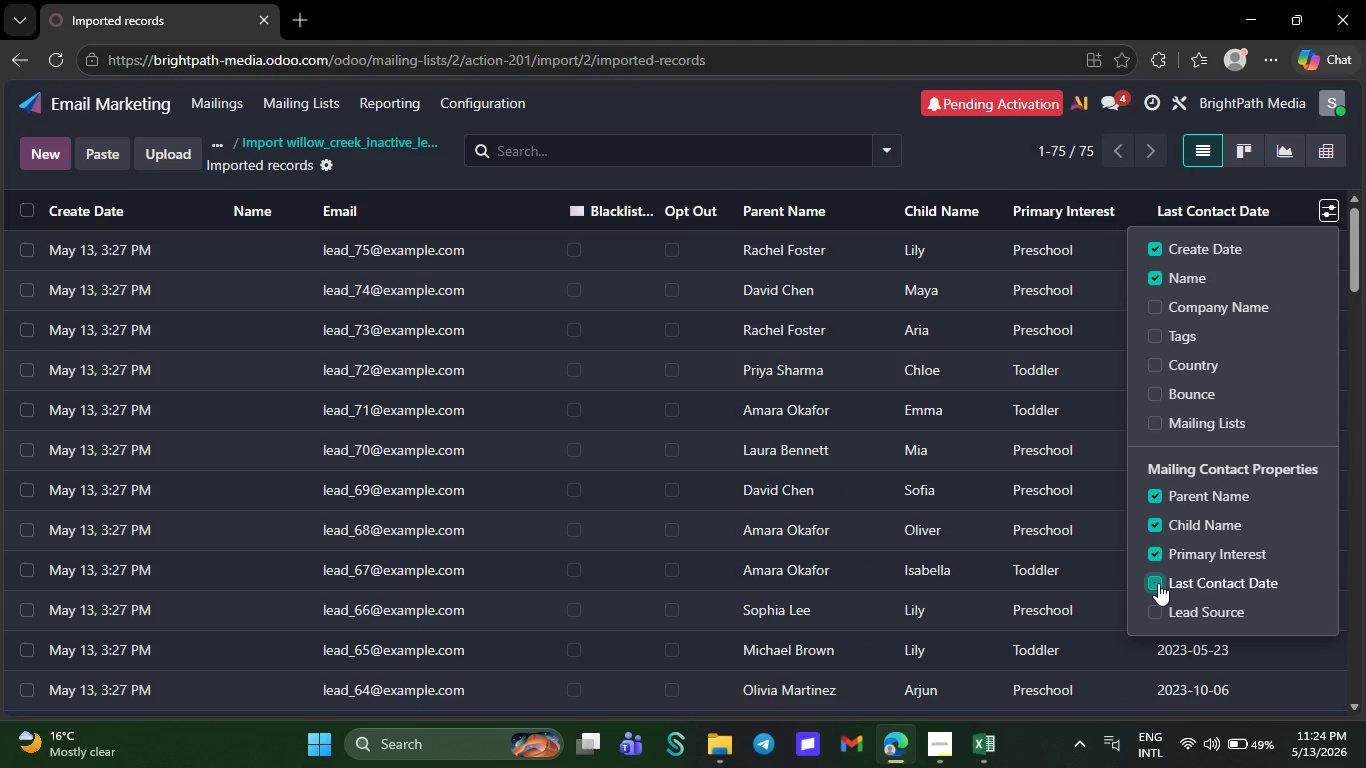 
left_click([1154, 608])
 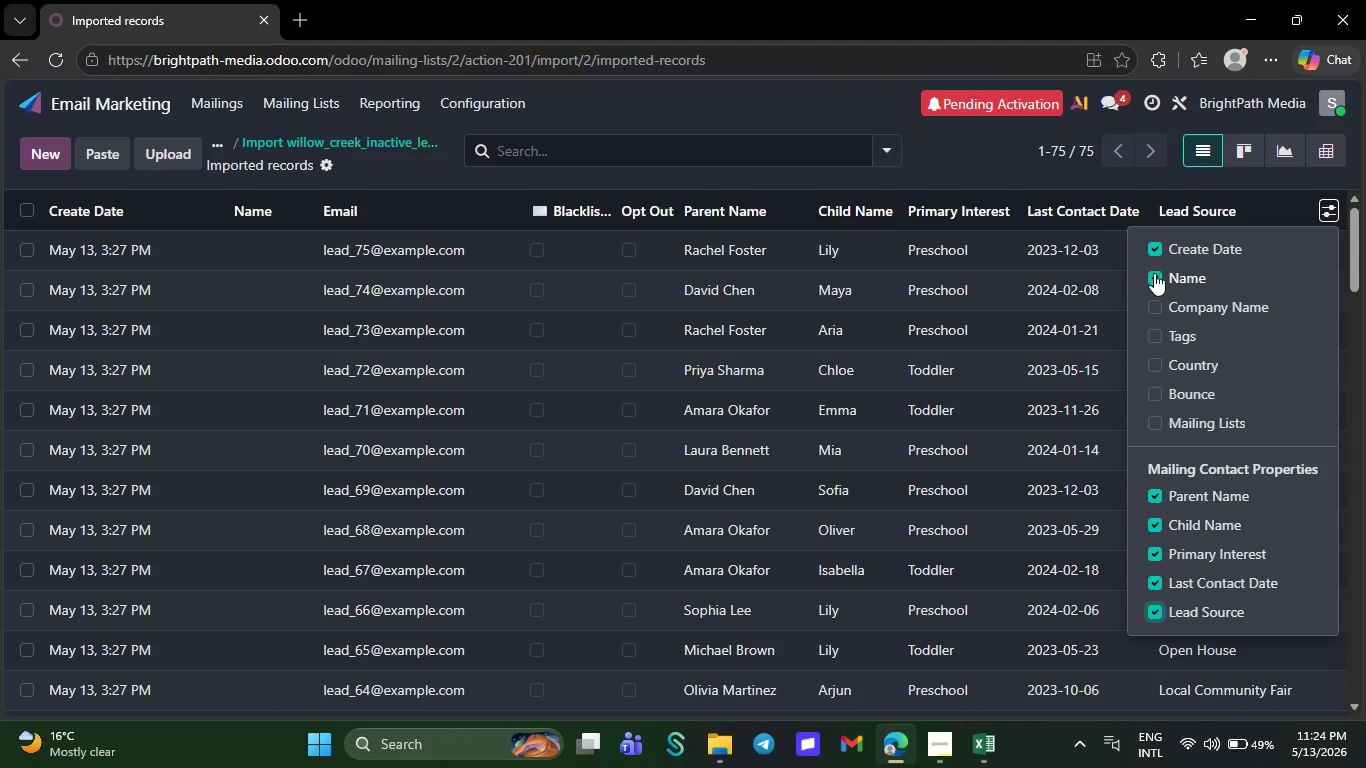 
left_click([1154, 273])
 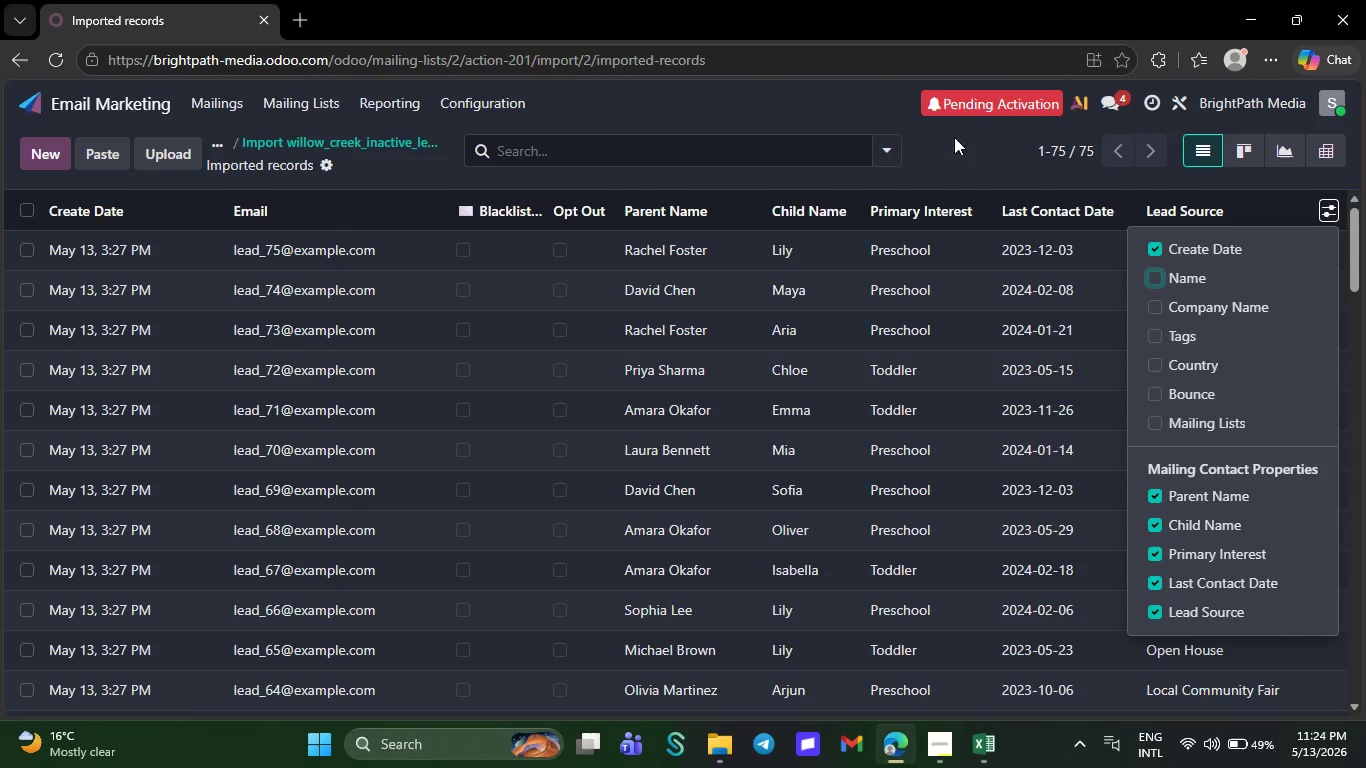 
left_click([973, 166])
 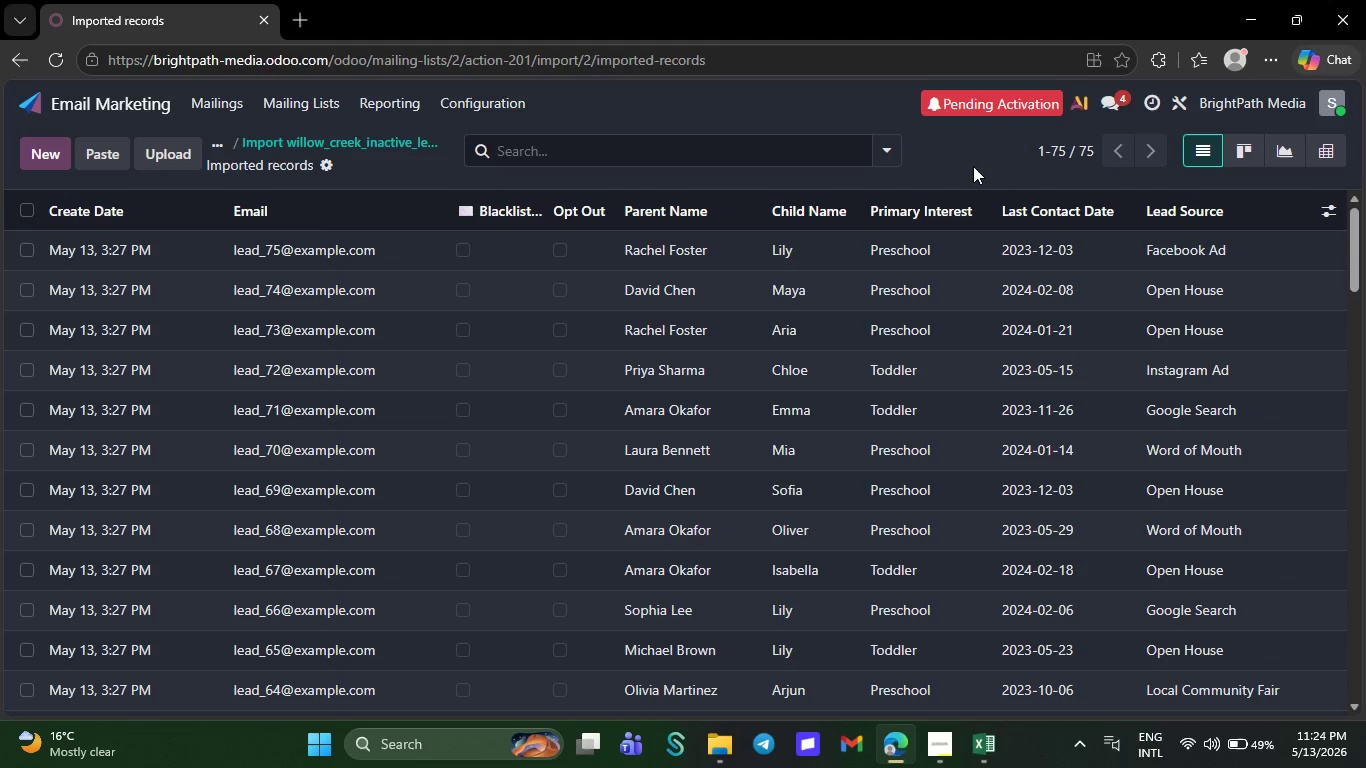 
key(Meta+PrintScreen)
 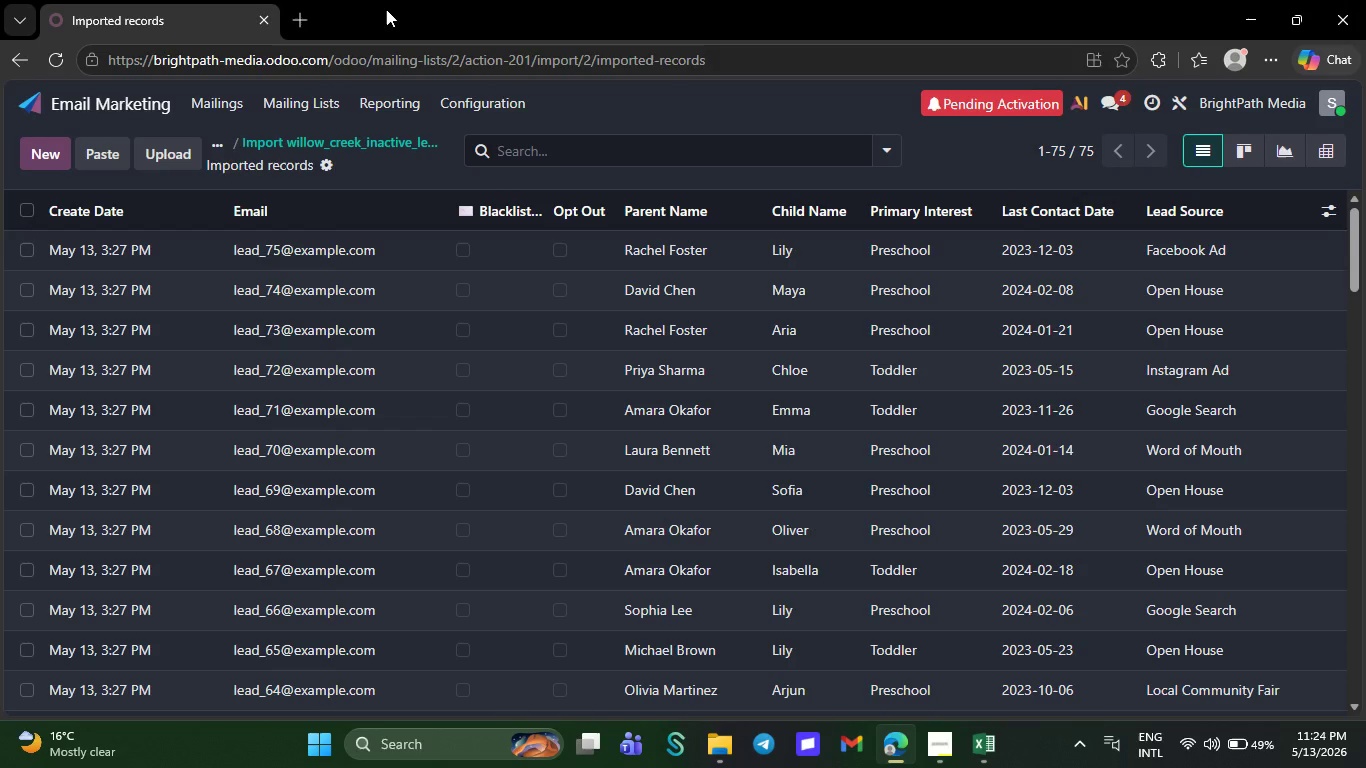 
wait(18.33)
 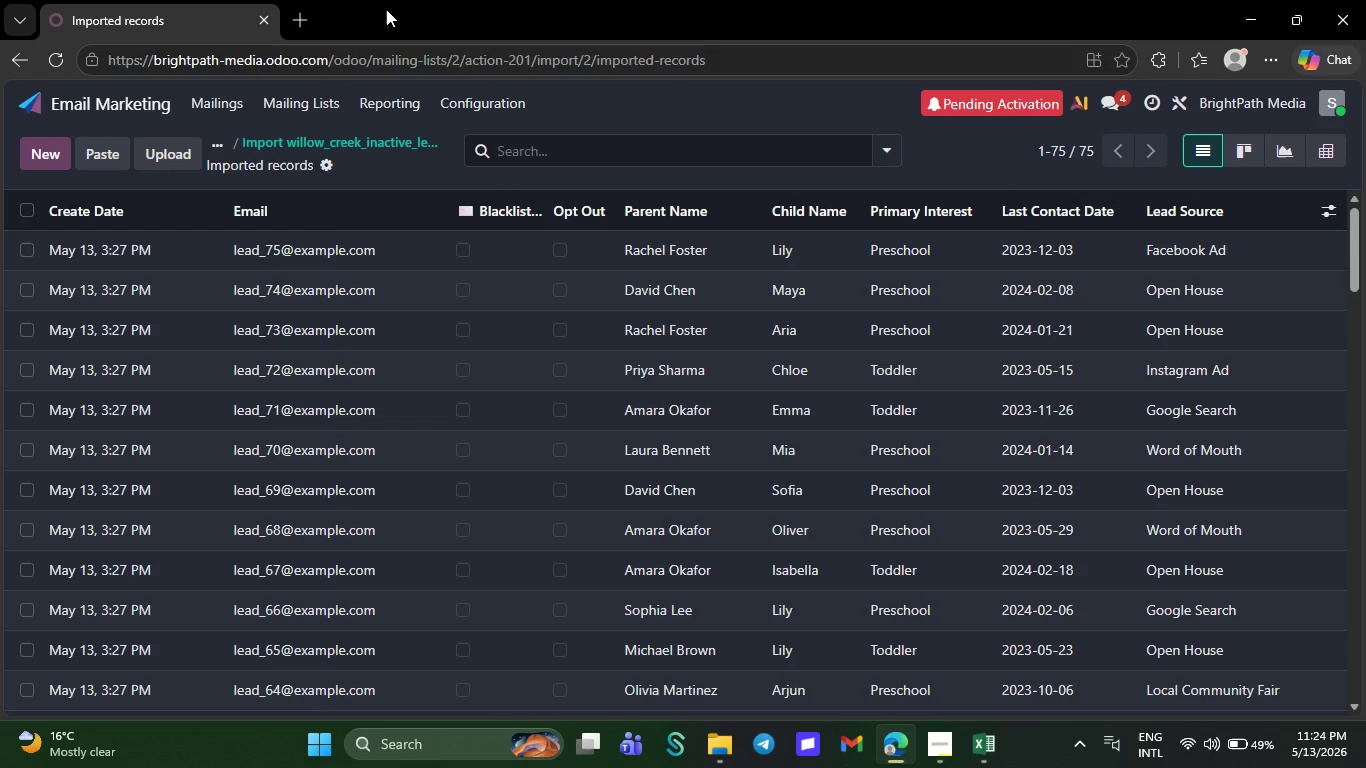 
left_click([106, 93])
 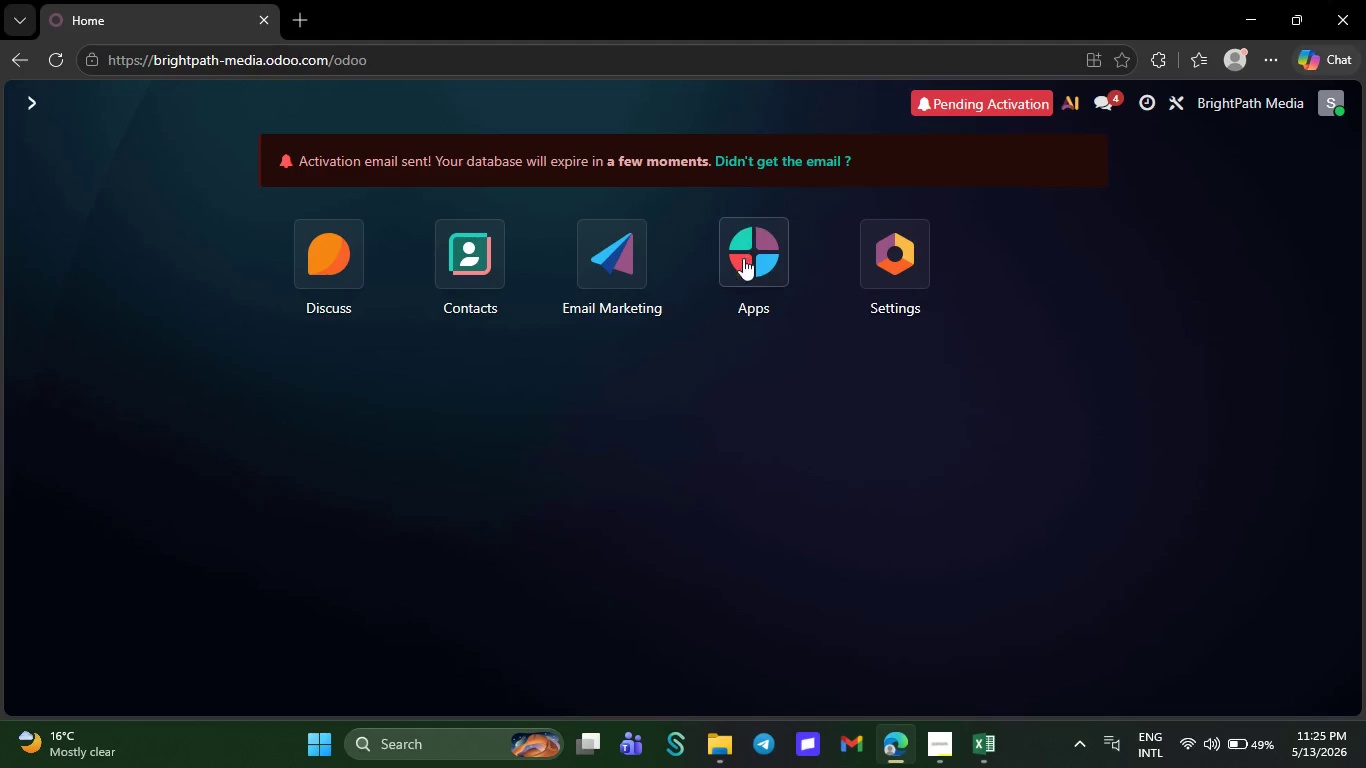 
left_click([748, 270])
 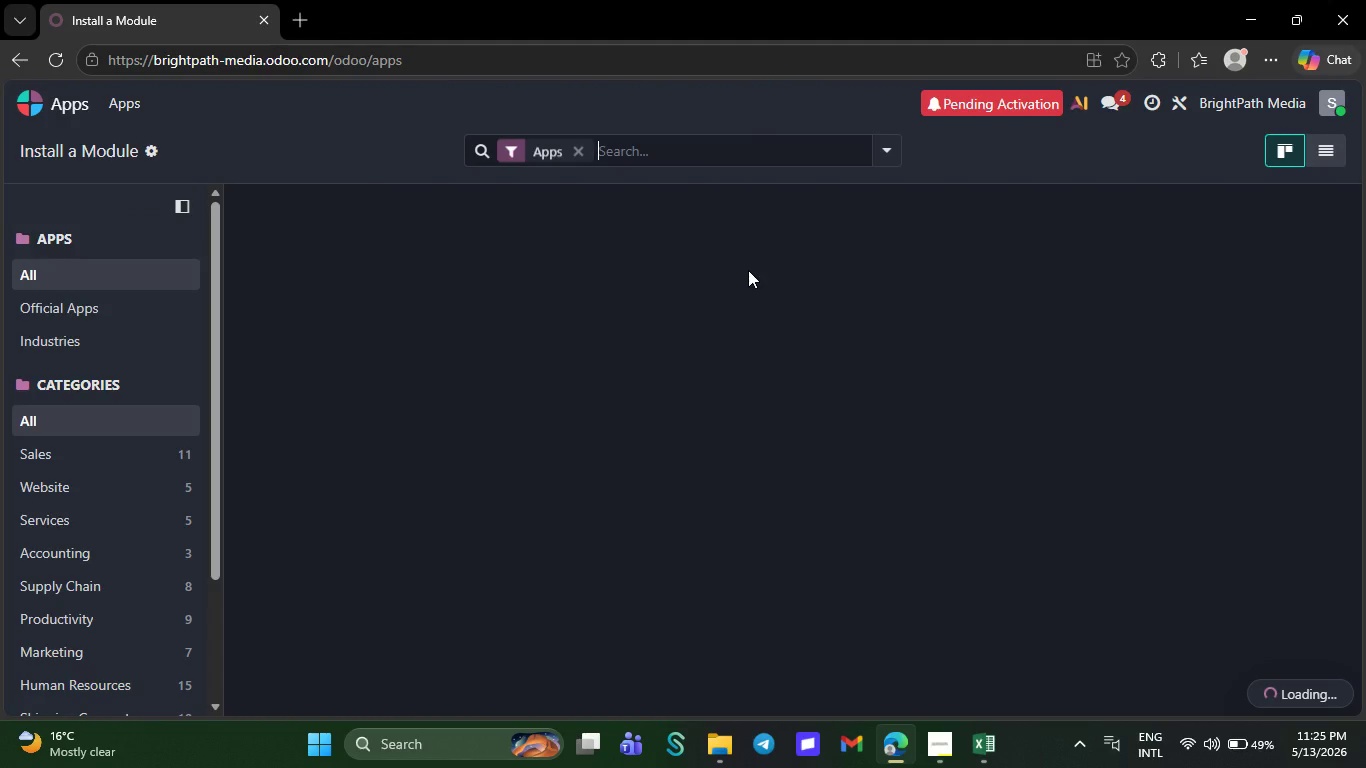 
type(marketing)
key(NumpadEnter)
 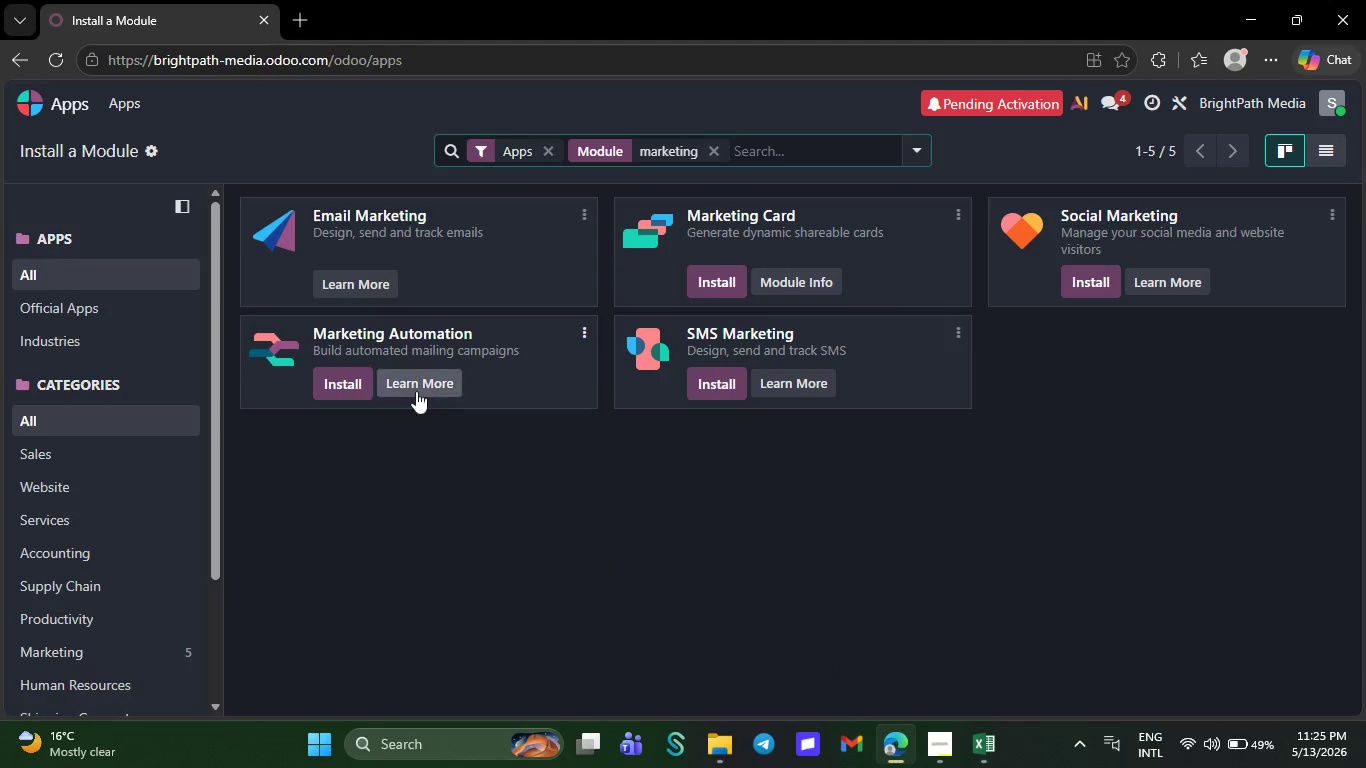 
left_click([351, 378])
 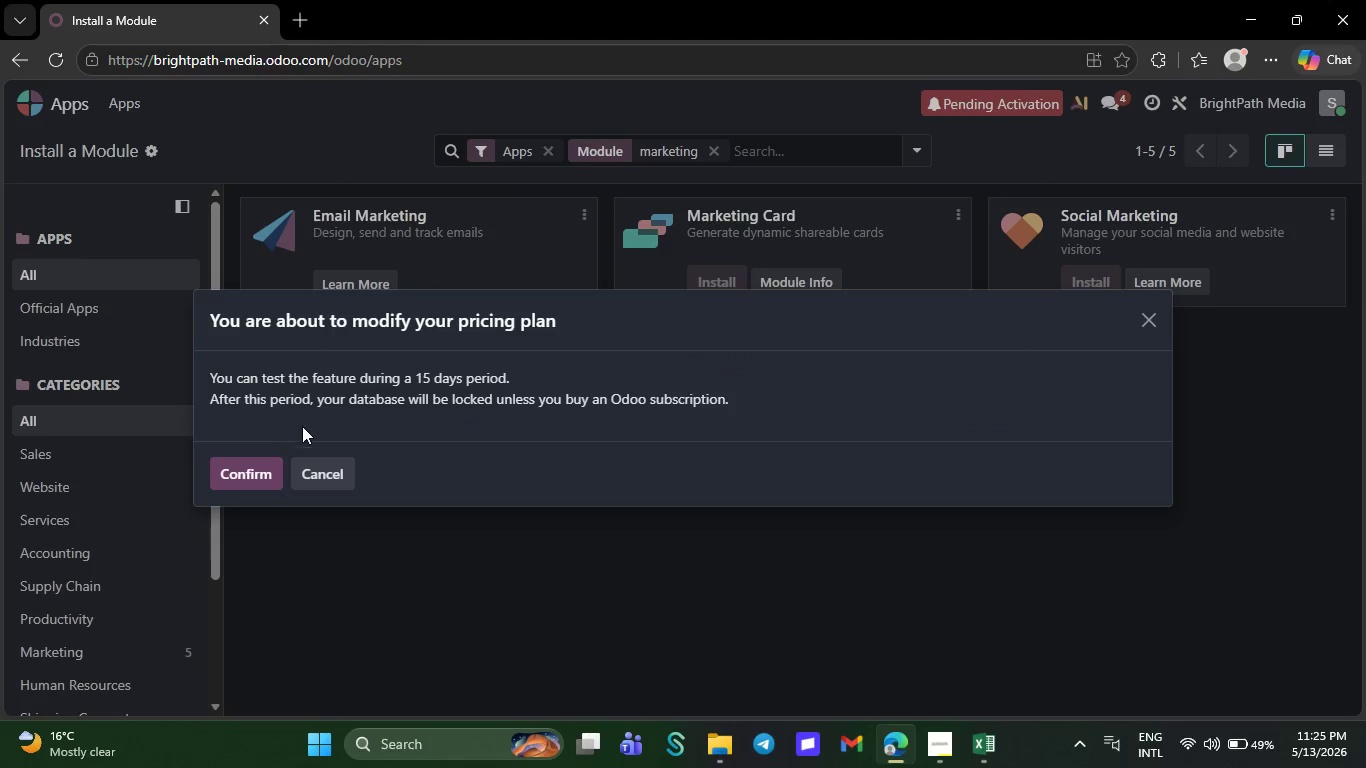 
left_click([259, 459])
 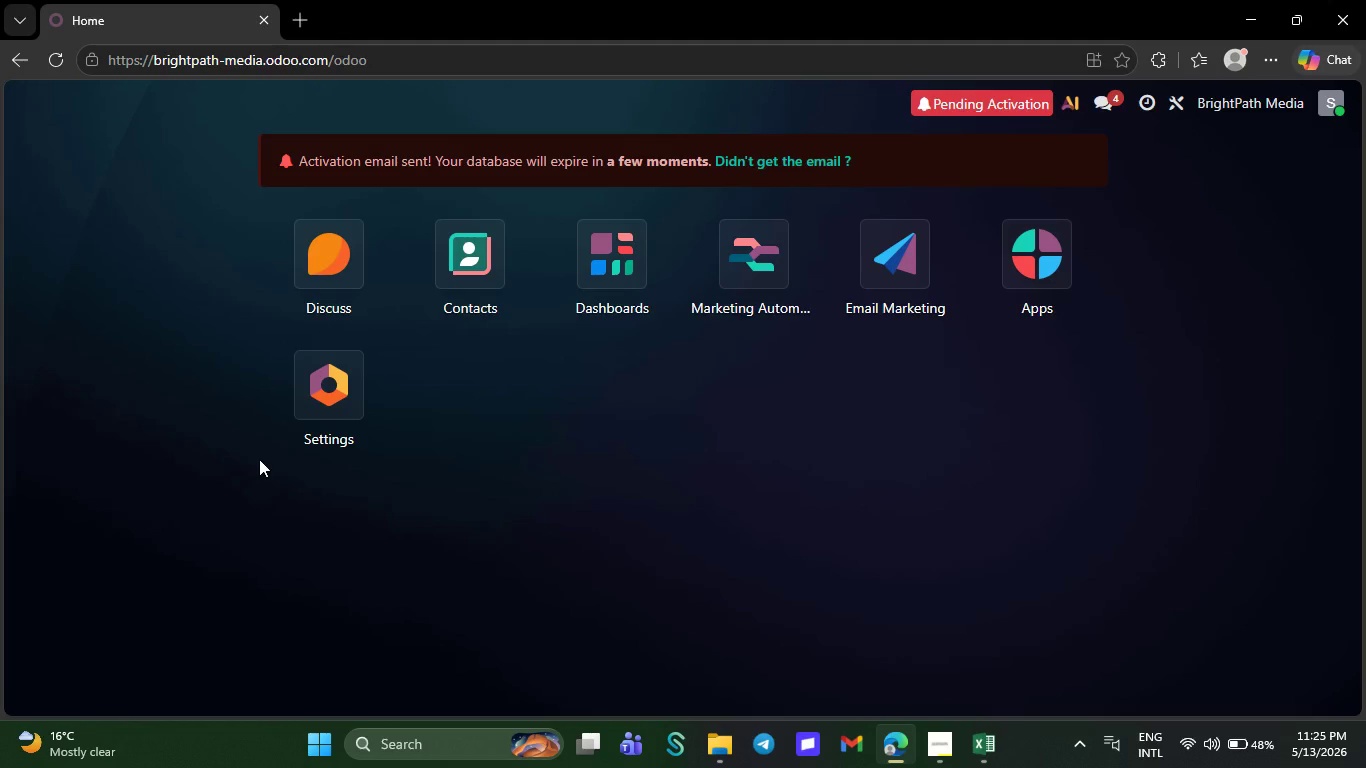 
wait(20.91)
 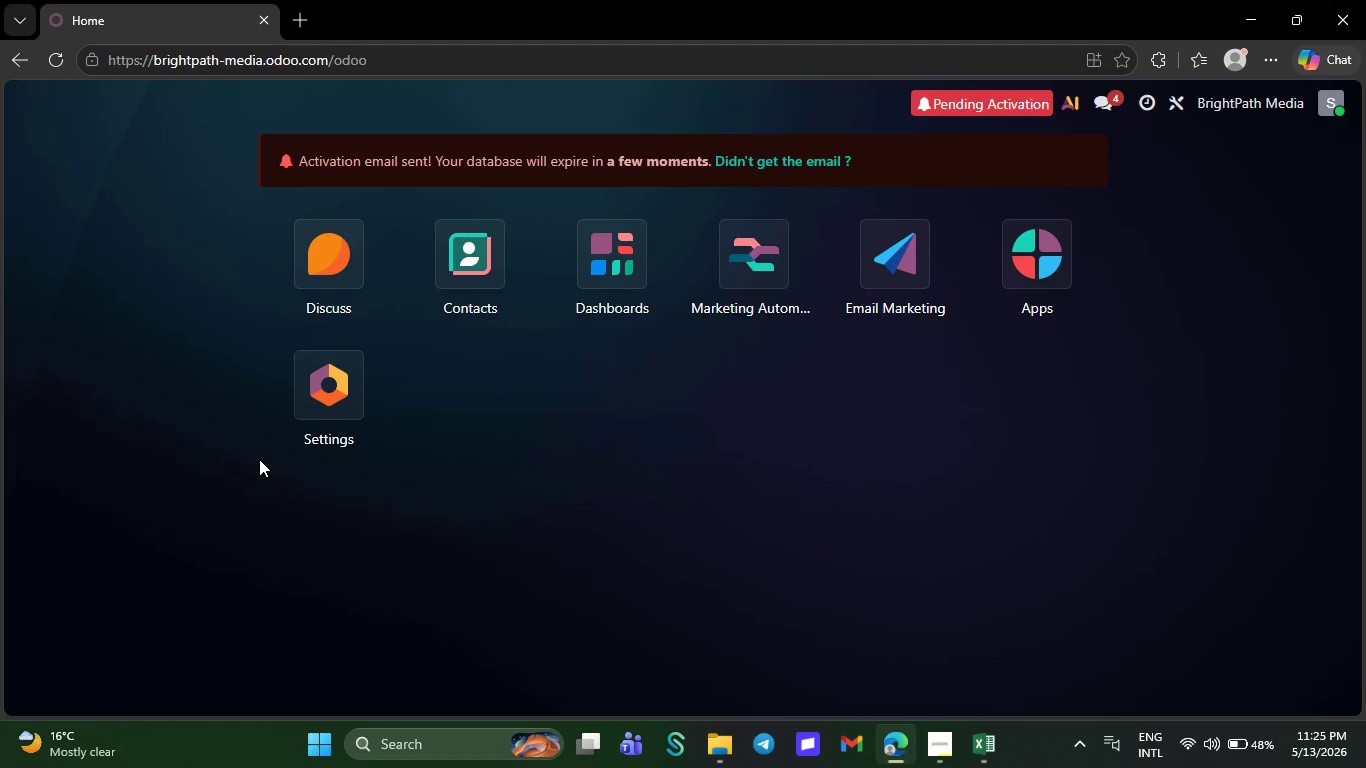 
double_click([754, 306])
 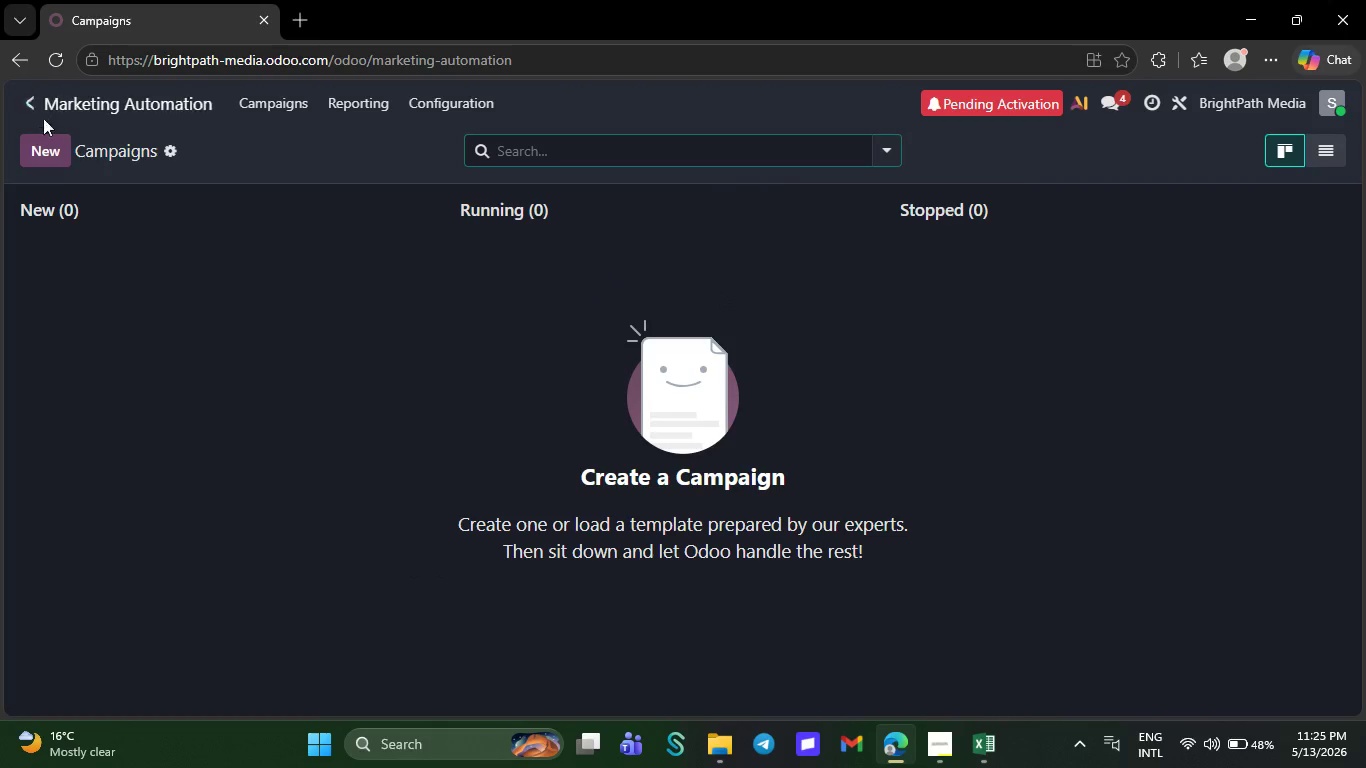 
left_click([34, 152])
 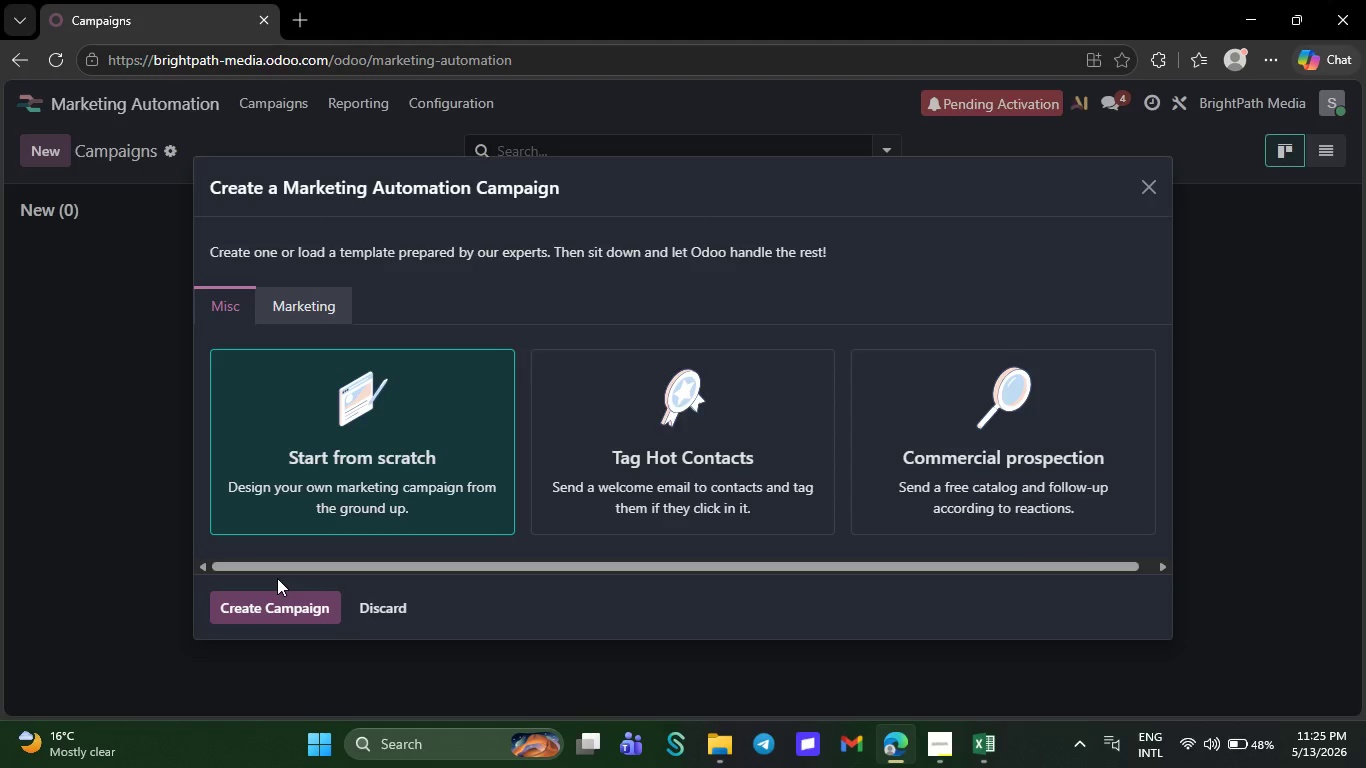 
left_click([273, 611])
 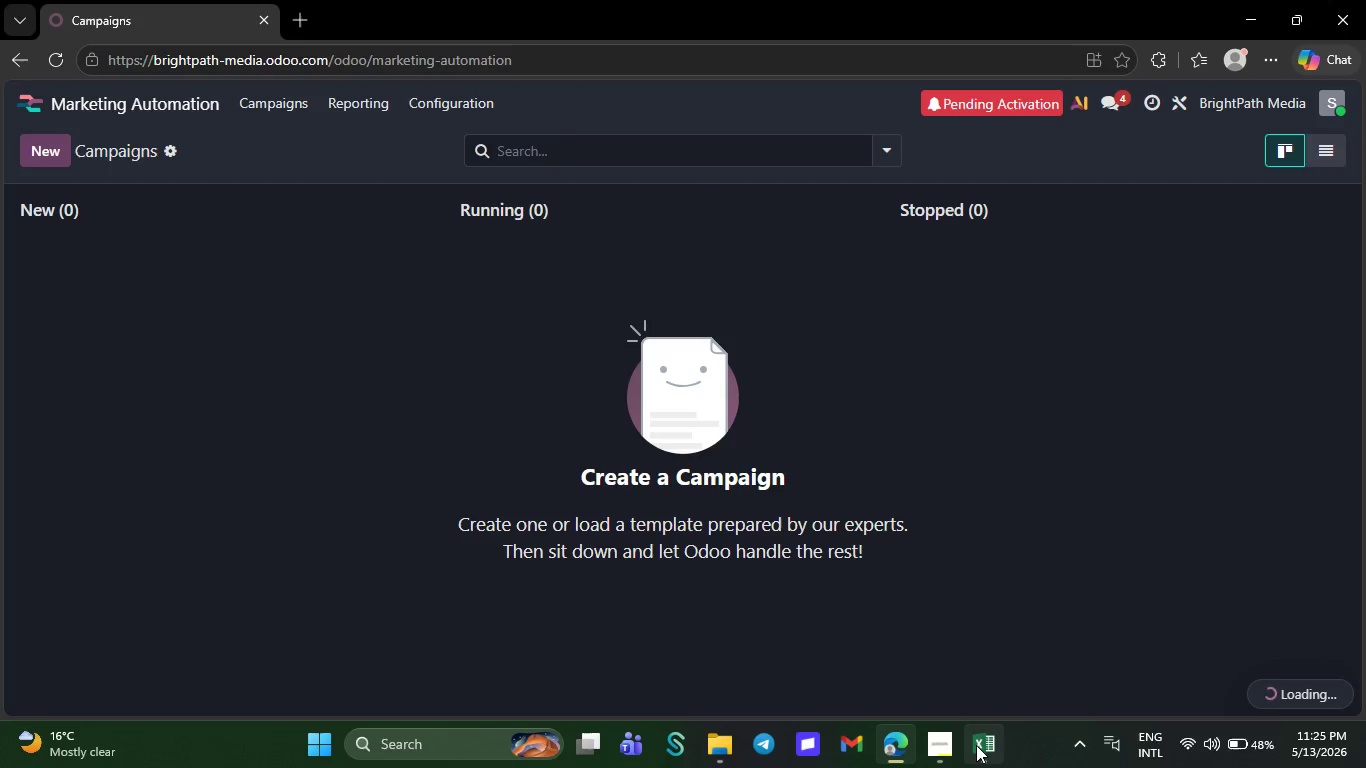 
left_click([976, 745])
 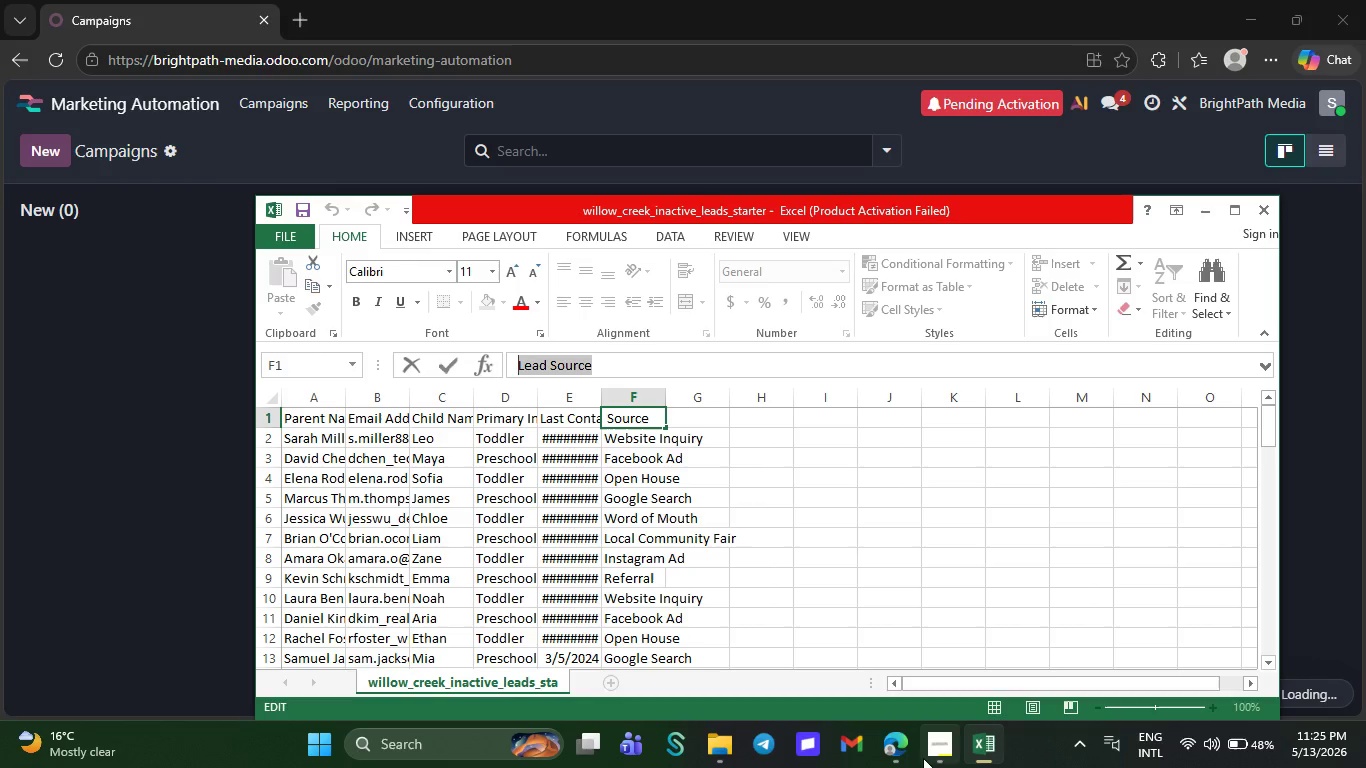 
left_click([930, 753])